 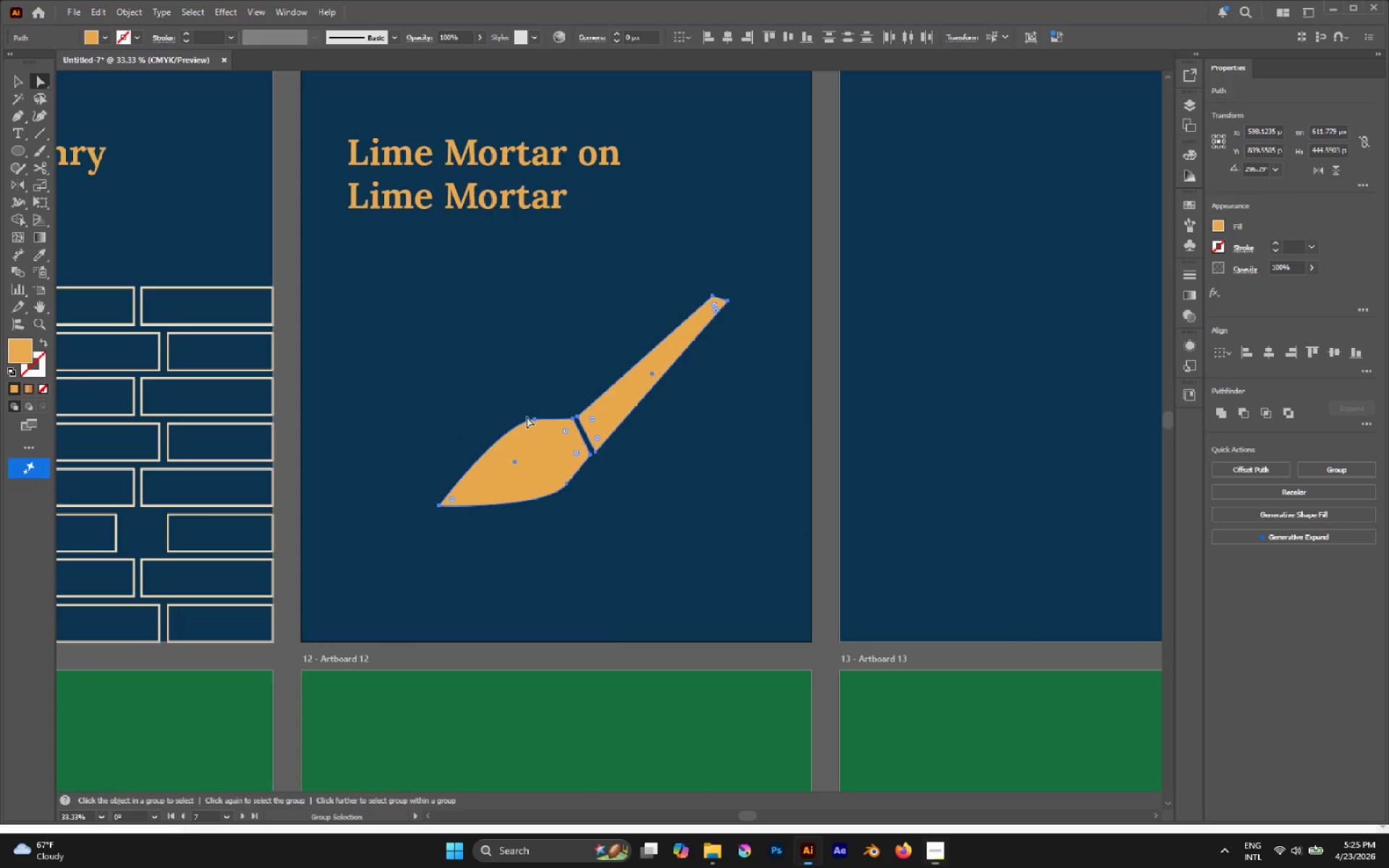 
key(Shift+X)
 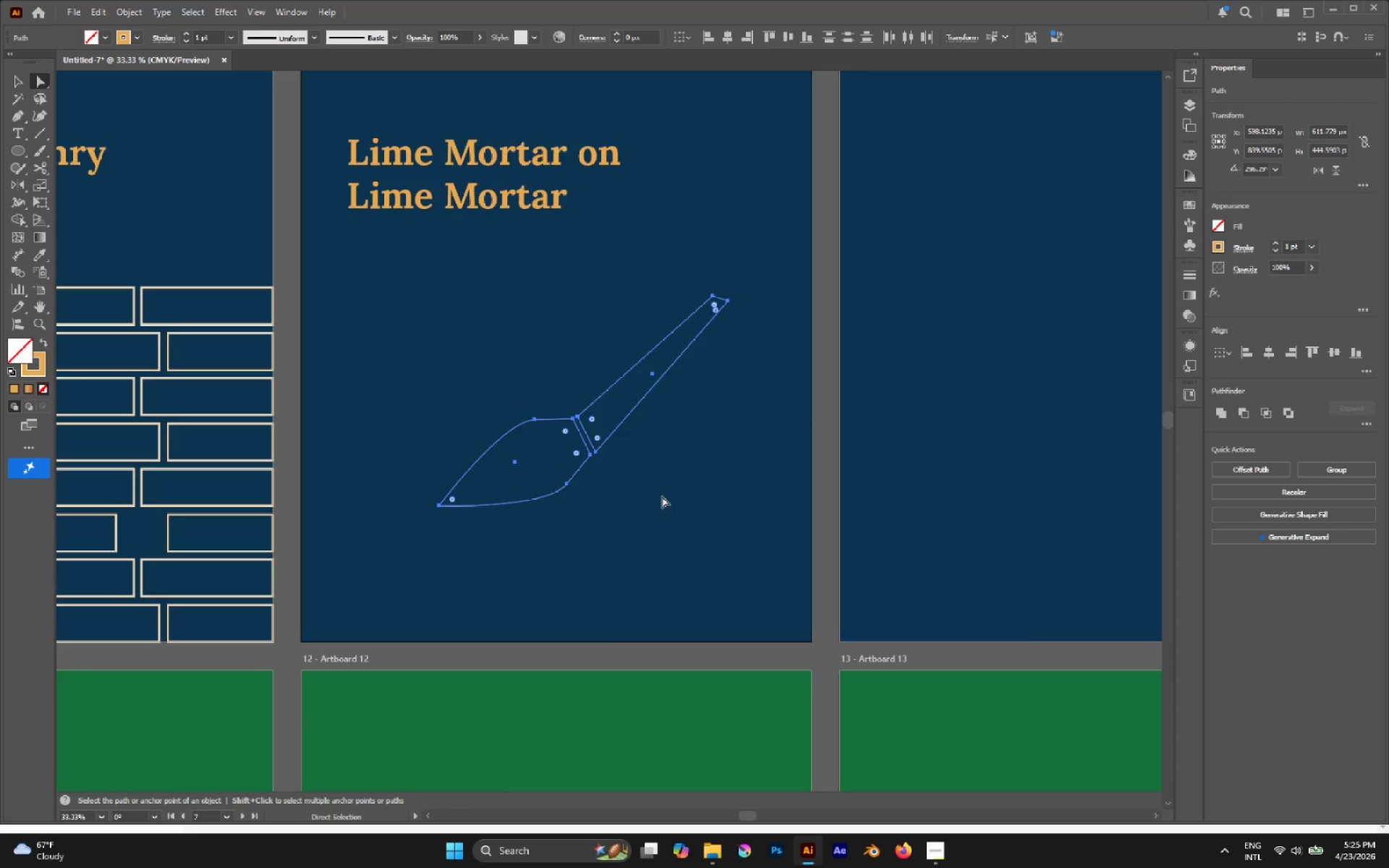 
type(vi)
 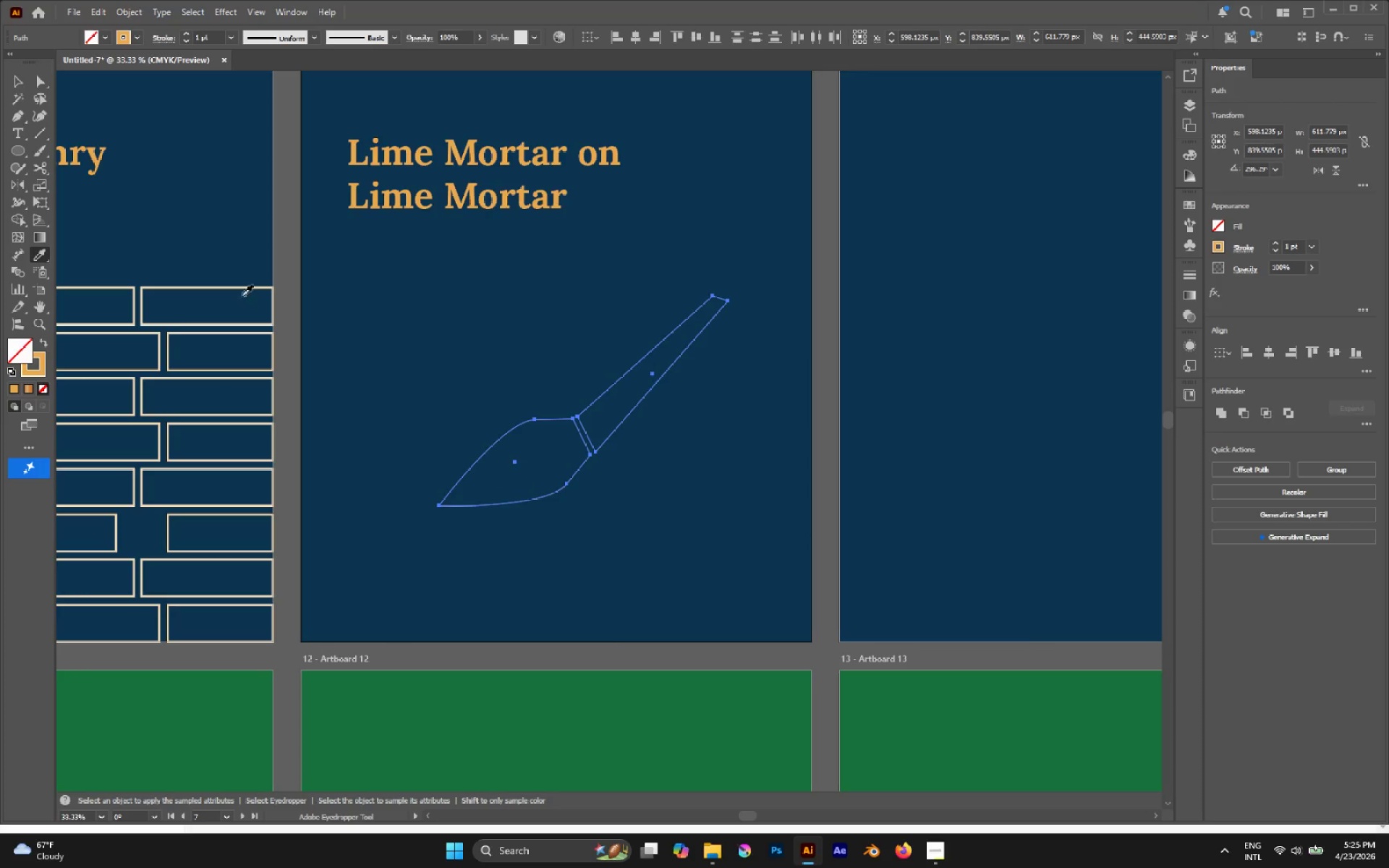 
left_click([241, 286])
 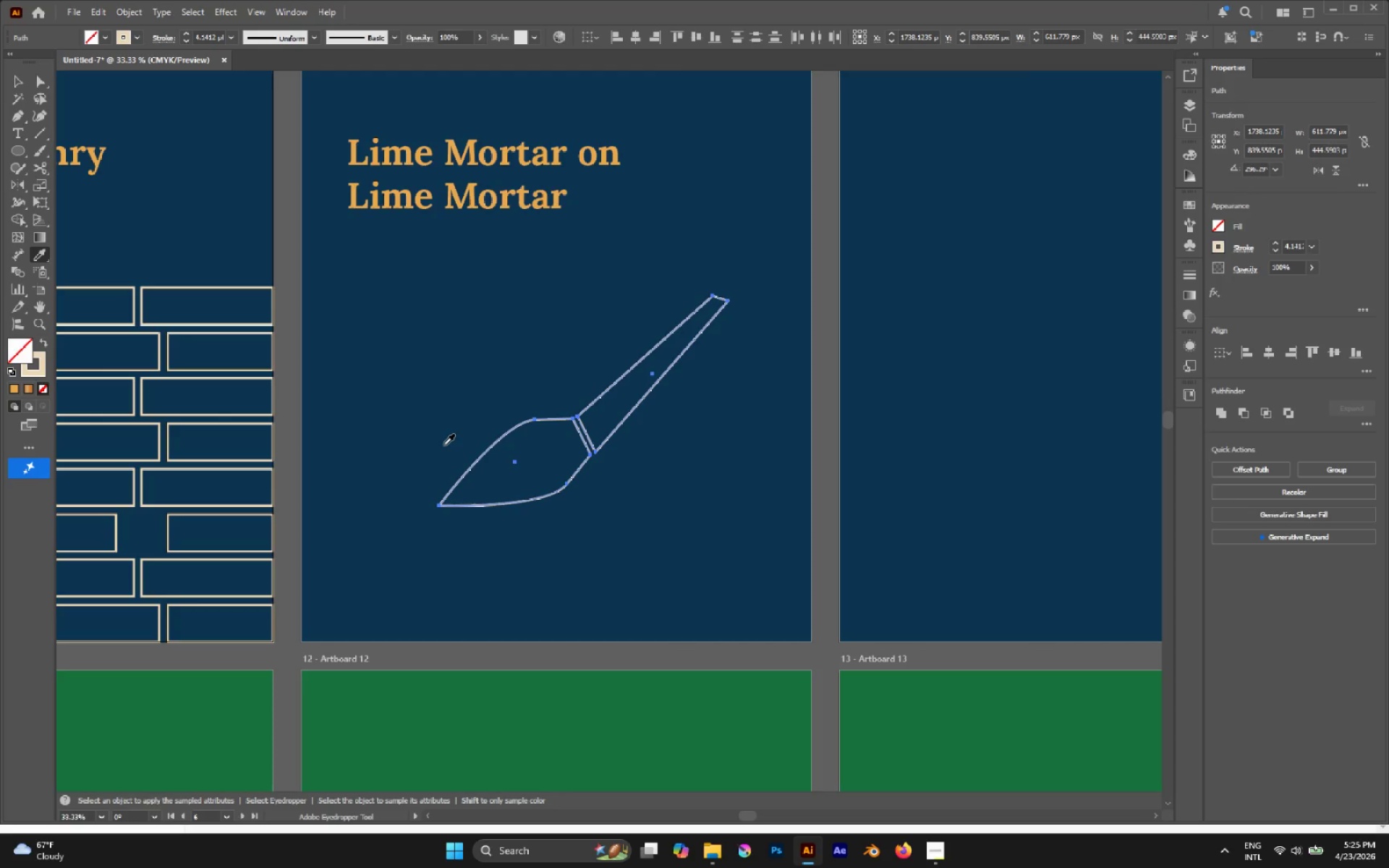 
key(V)
 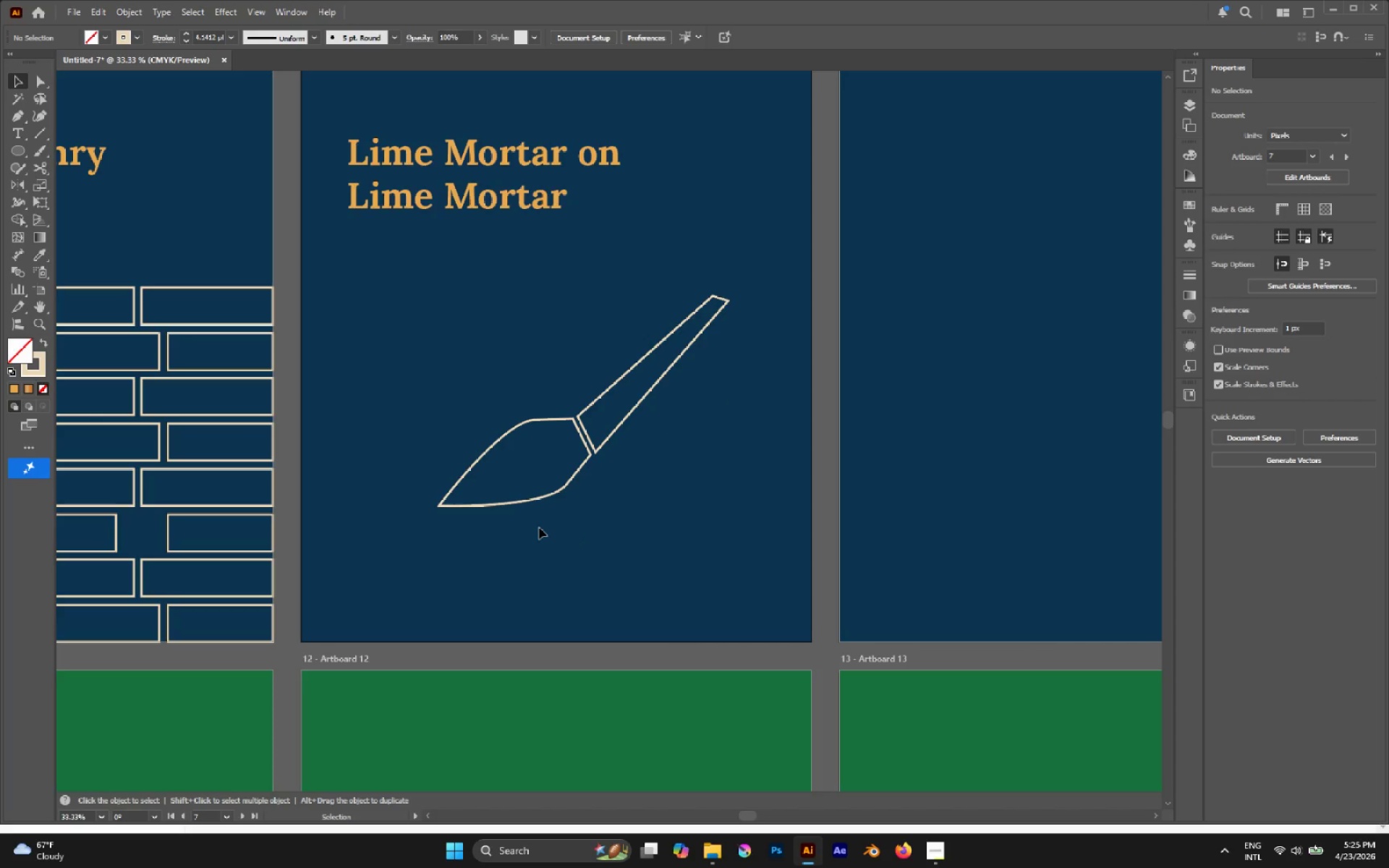 
wait(5.45)
 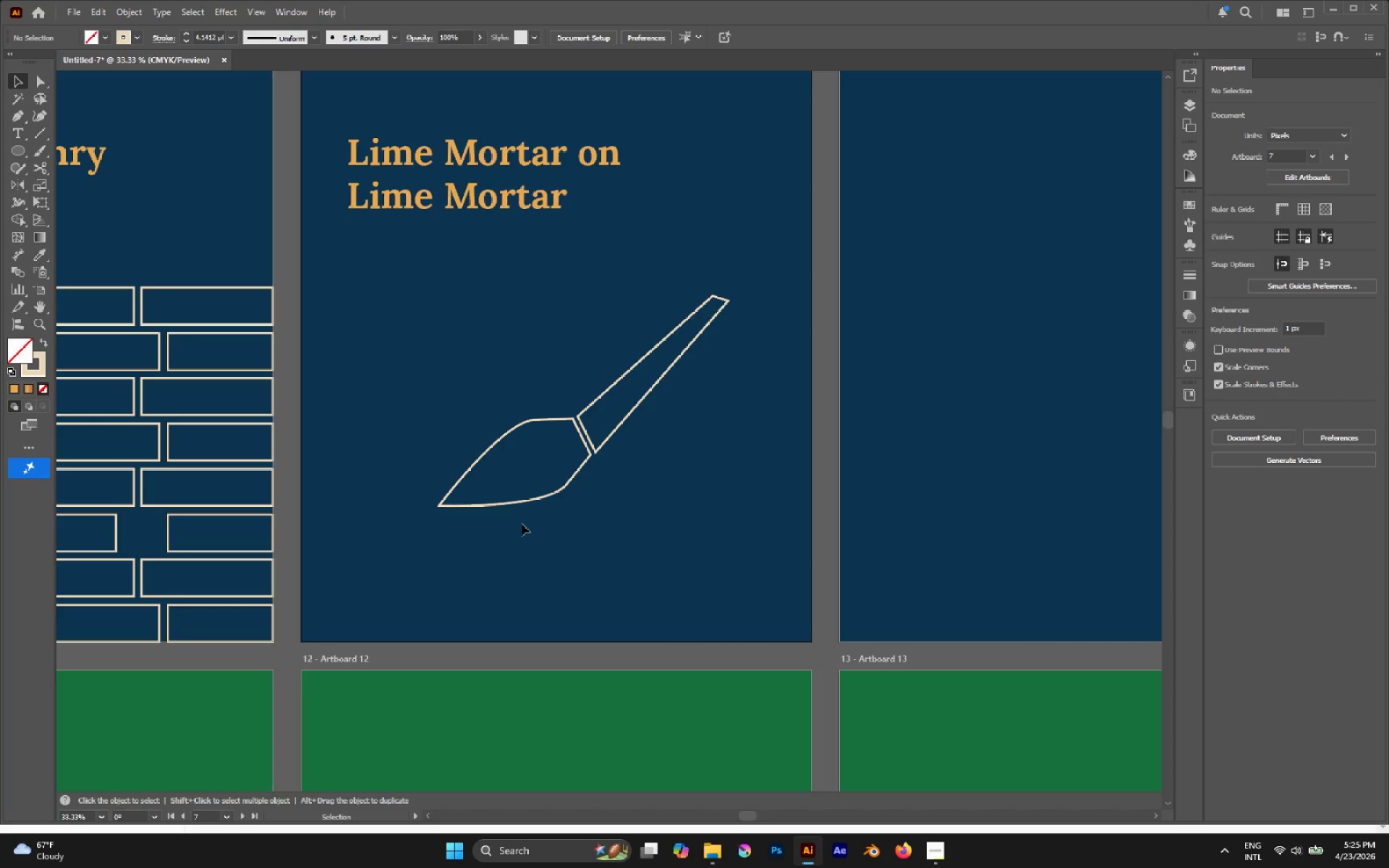 
key(P)
 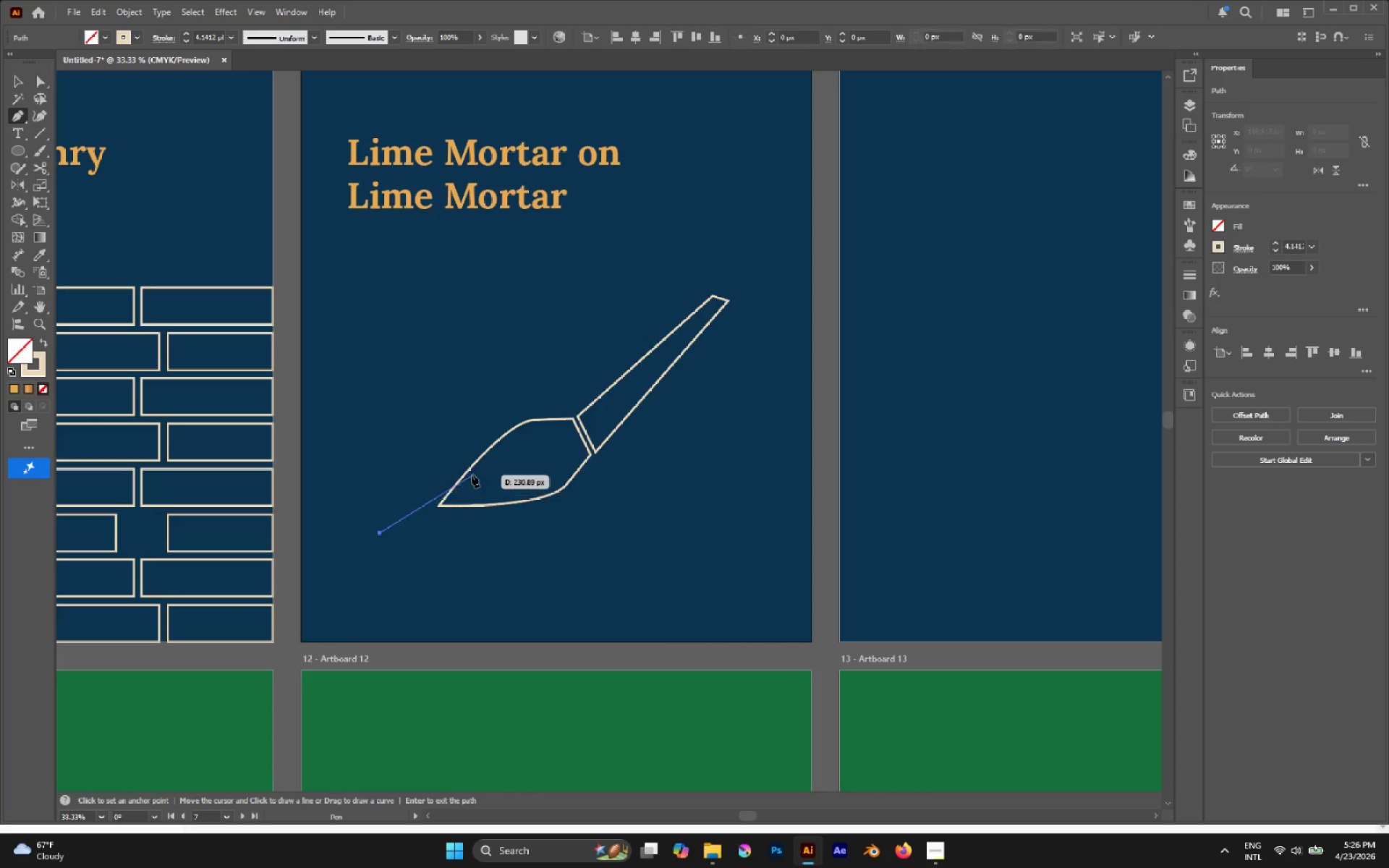 
left_click_drag(start_coordinate=[437, 464], to_coordinate=[487, 480])
 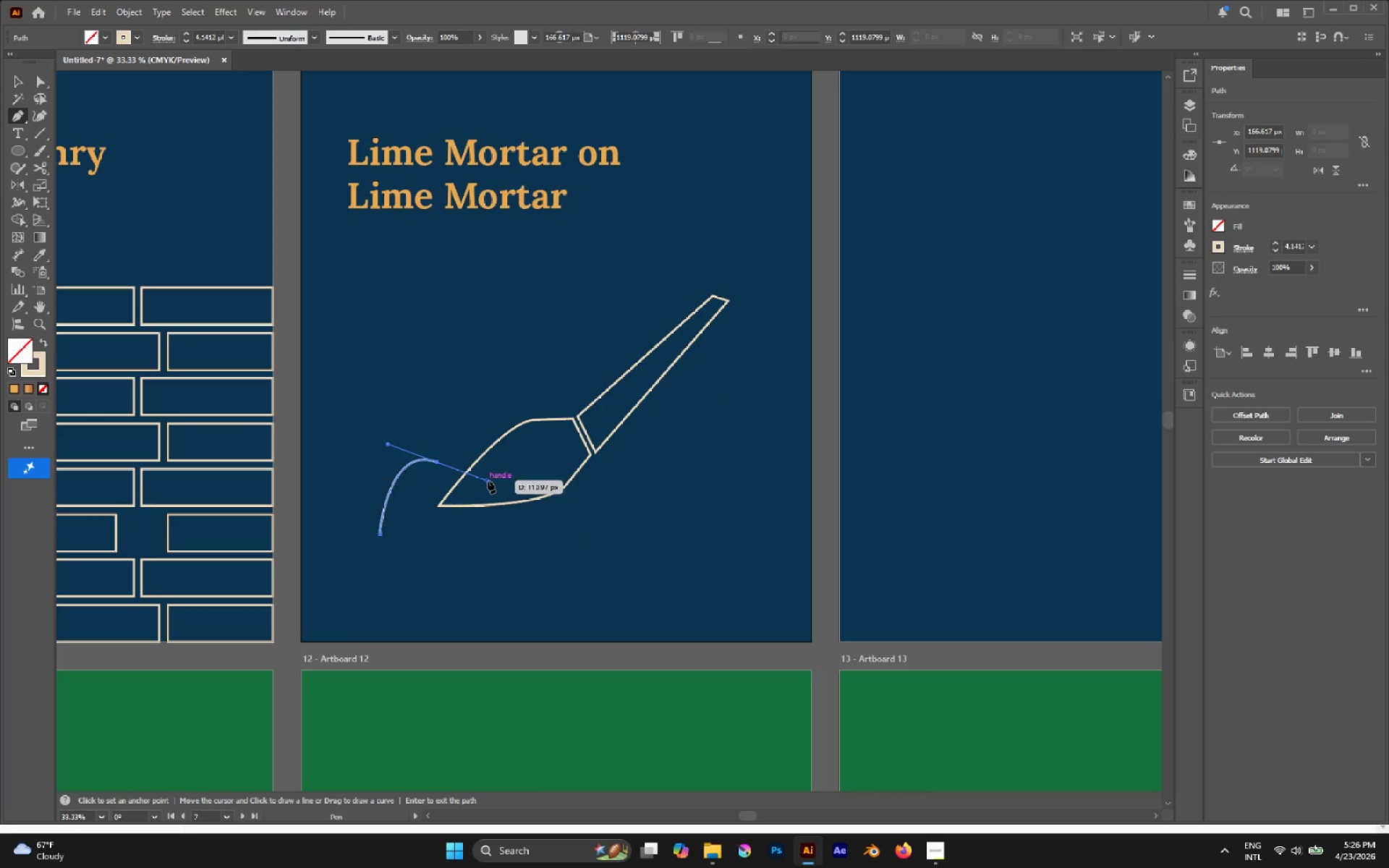 
key(Space)
 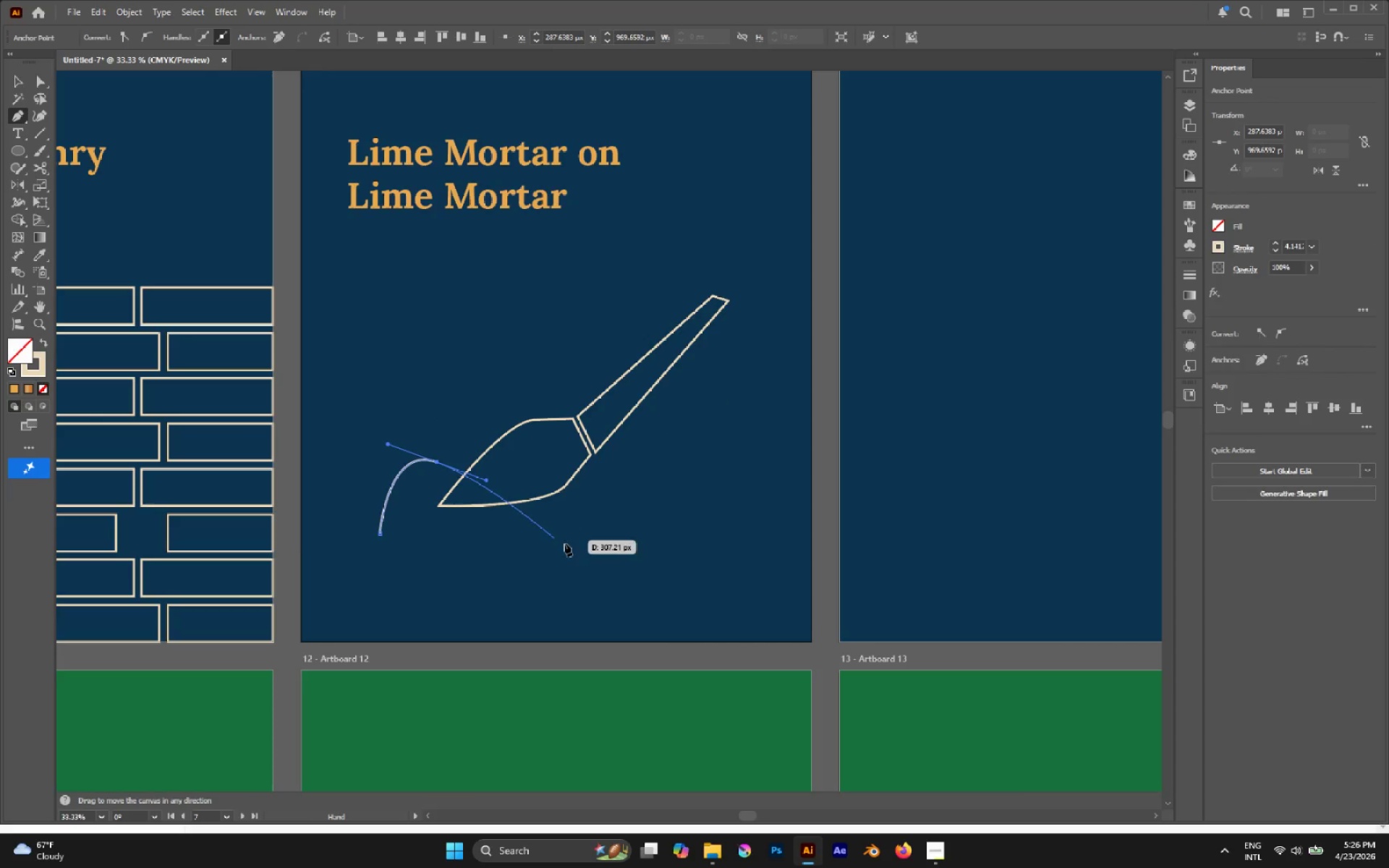 
left_click_drag(start_coordinate=[590, 550], to_coordinate=[582, 550])
 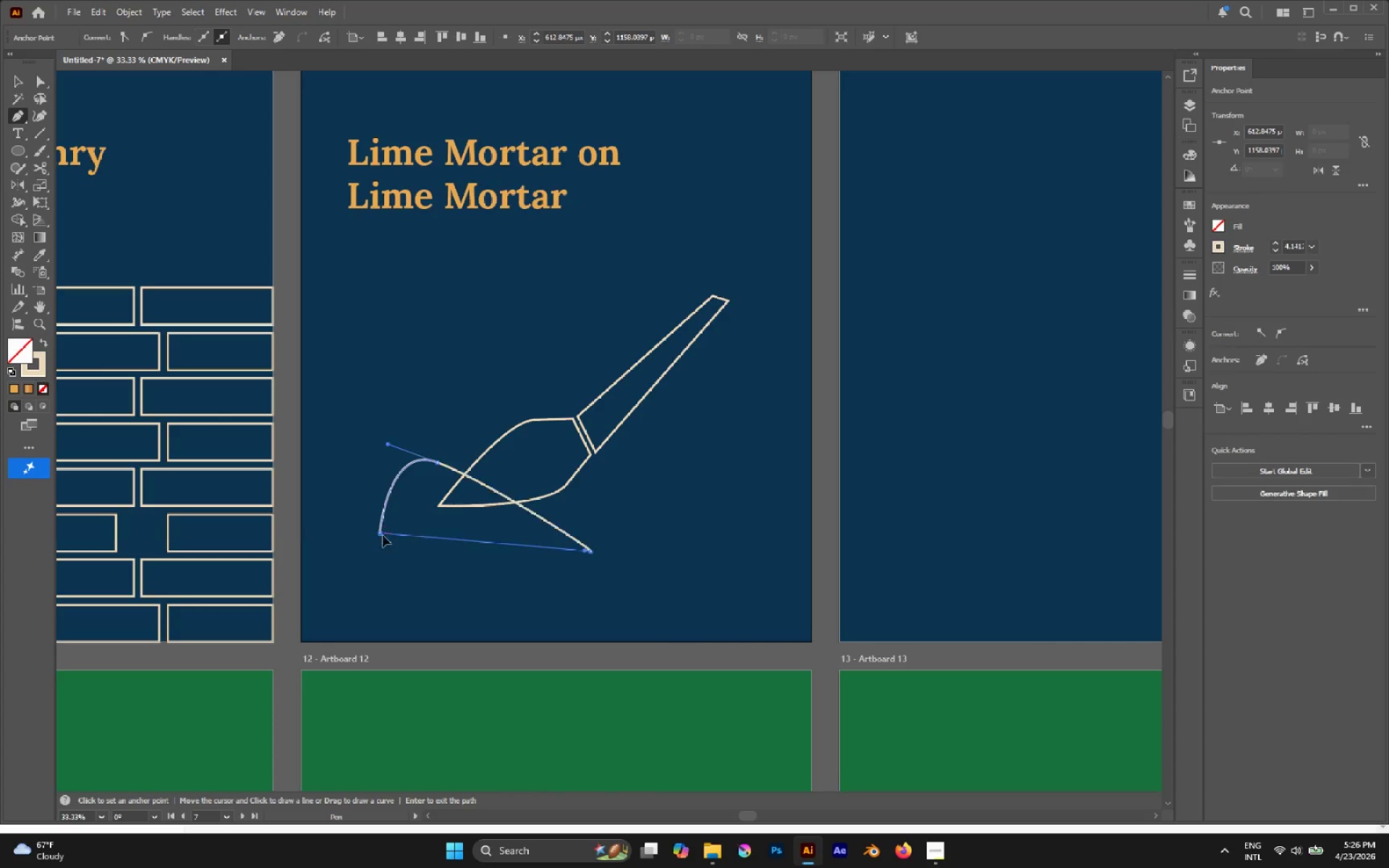 
hold_key(key=AltLeft, duration=0.47)
scroll: coordinate [545, 531], scroll_direction: down, amount: 4.0
 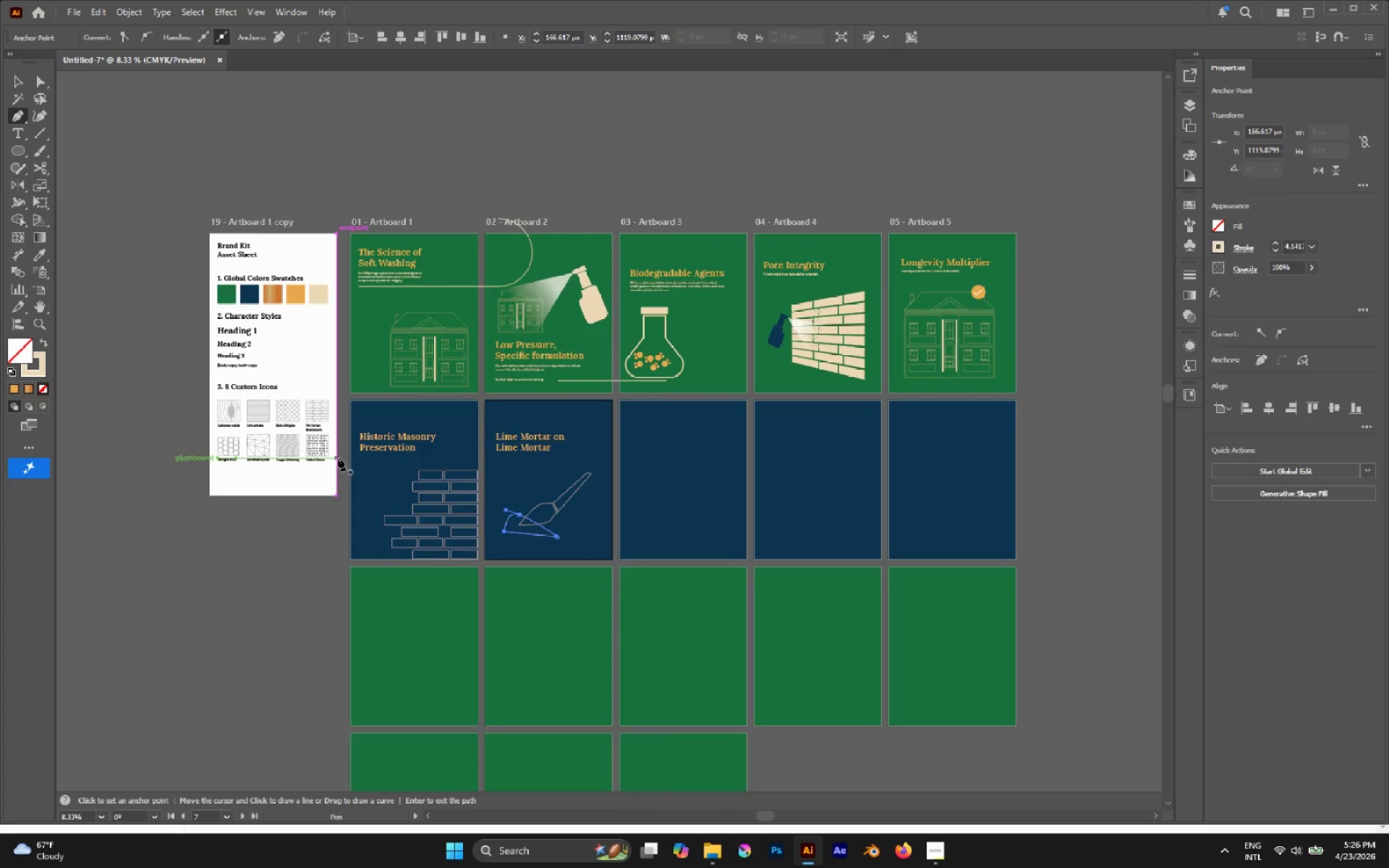 
key(A)
 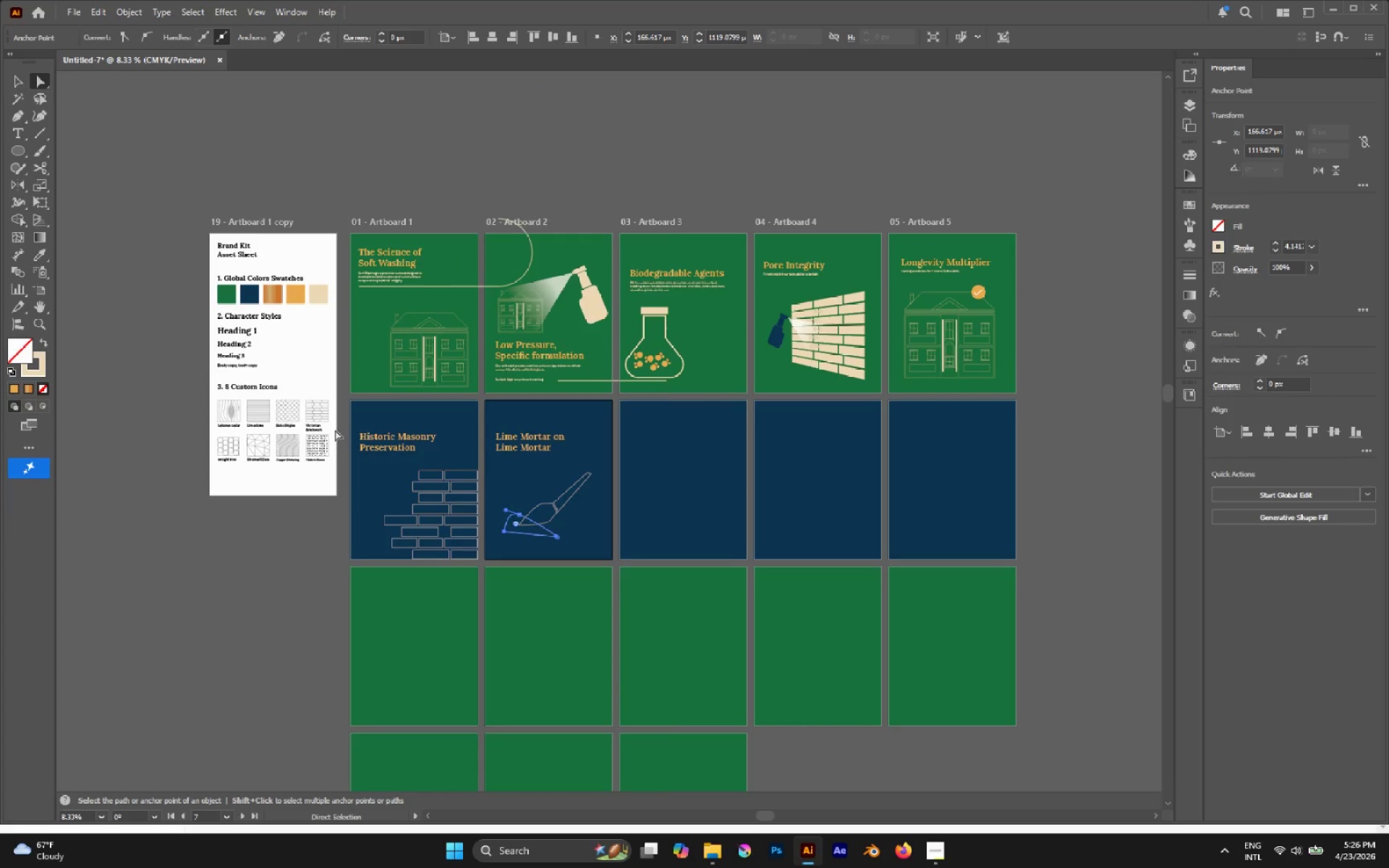 
hold_key(key=AltLeft, duration=0.75)
scroll: coordinate [553, 557], scroll_direction: up, amount: 2.0
 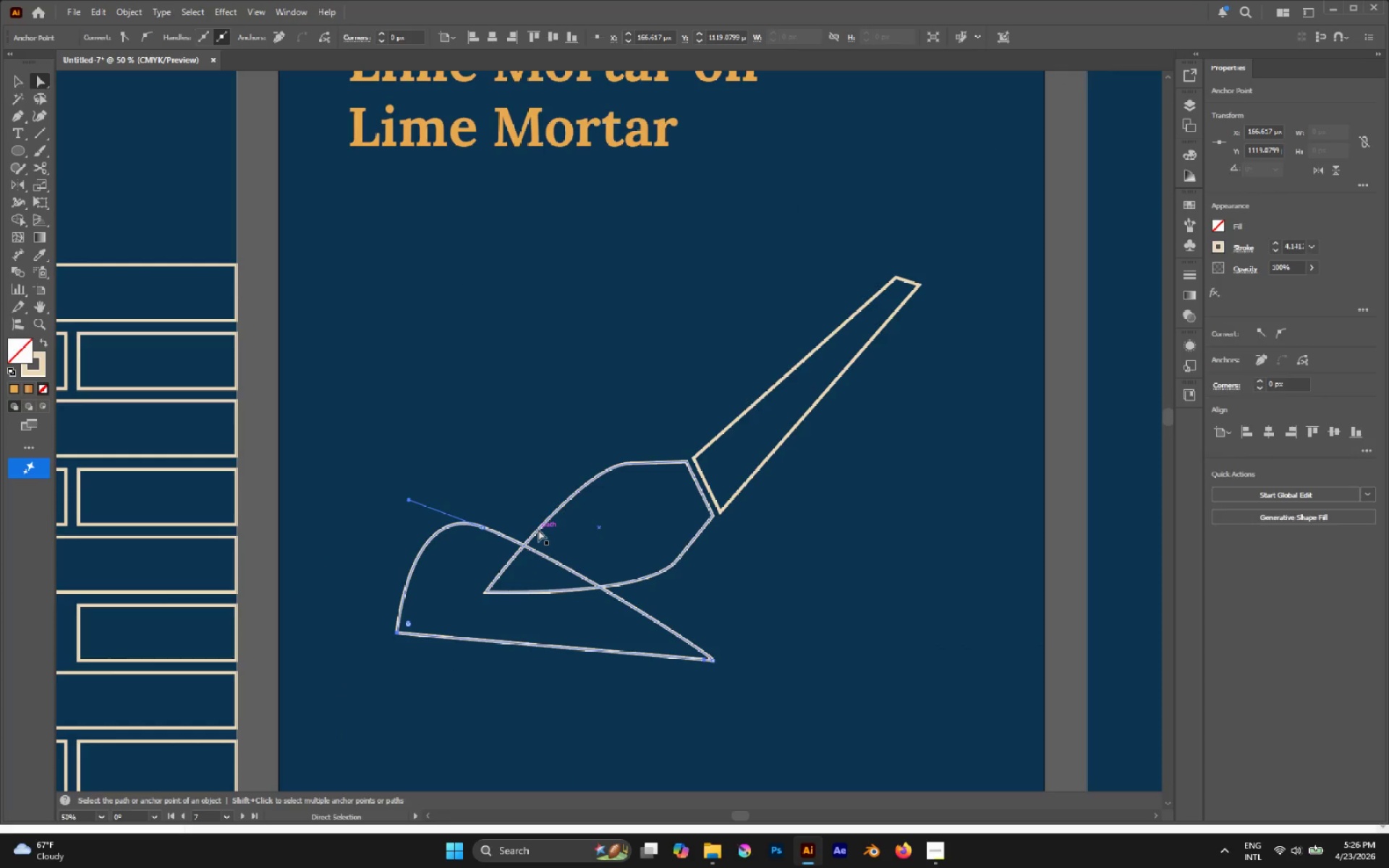 
key(L)
 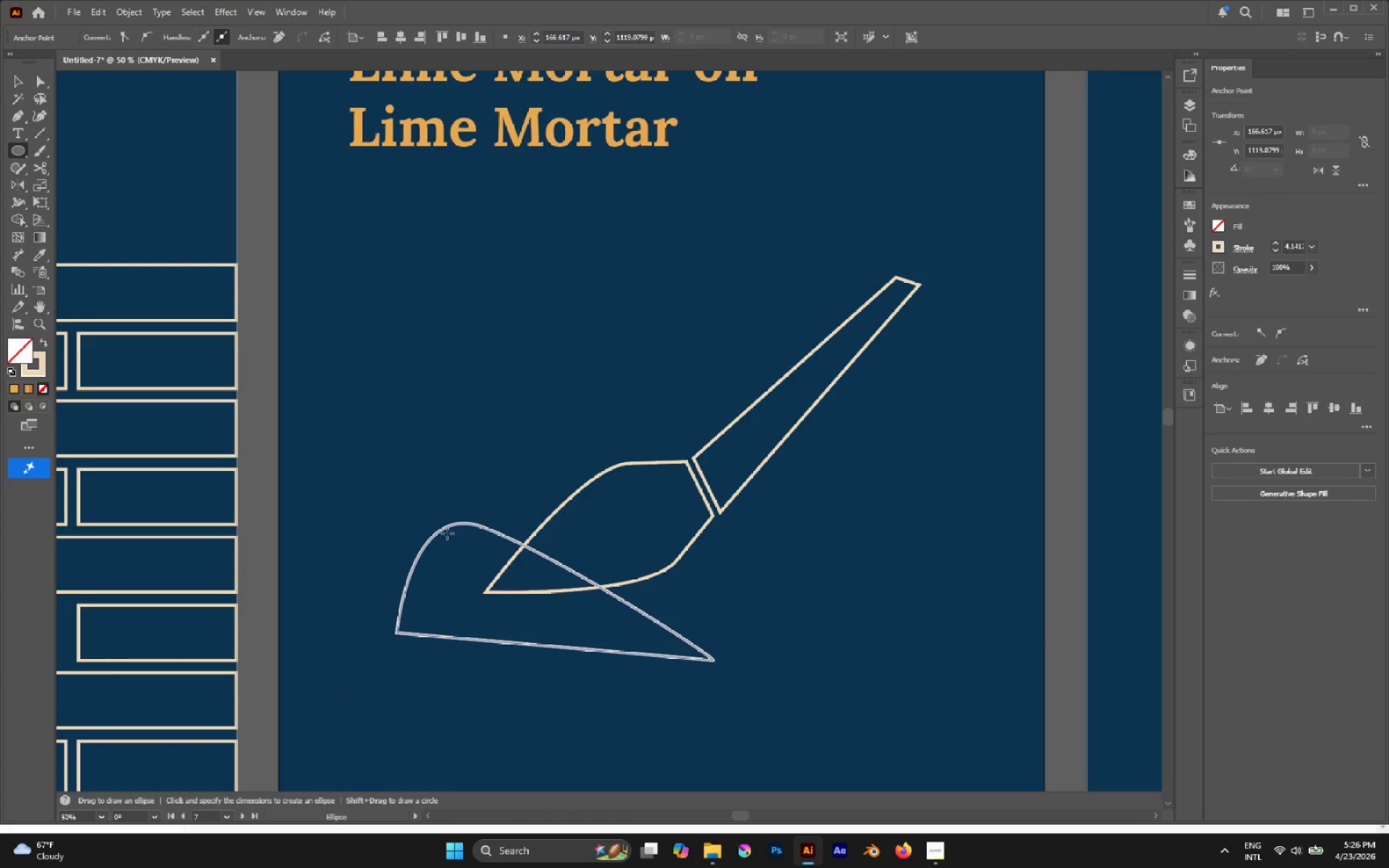 
hold_key(key=AltLeft, duration=0.44)
scroll: coordinate [456, 554], scroll_direction: down, amount: 1.0
 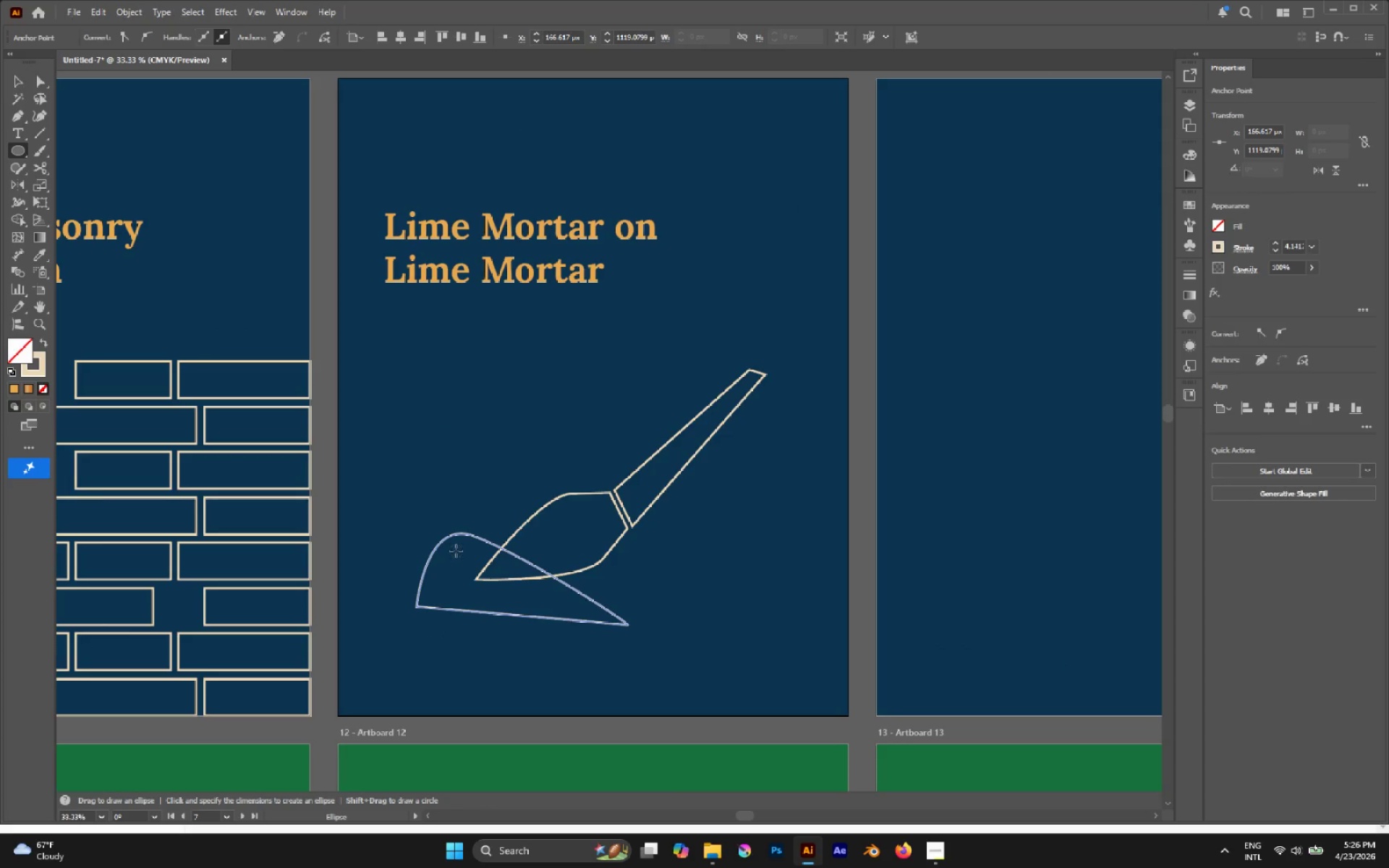 
hold_key(key=AltLeft, duration=0.34)
scroll: coordinate [458, 551], scroll_direction: up, amount: 2.0
 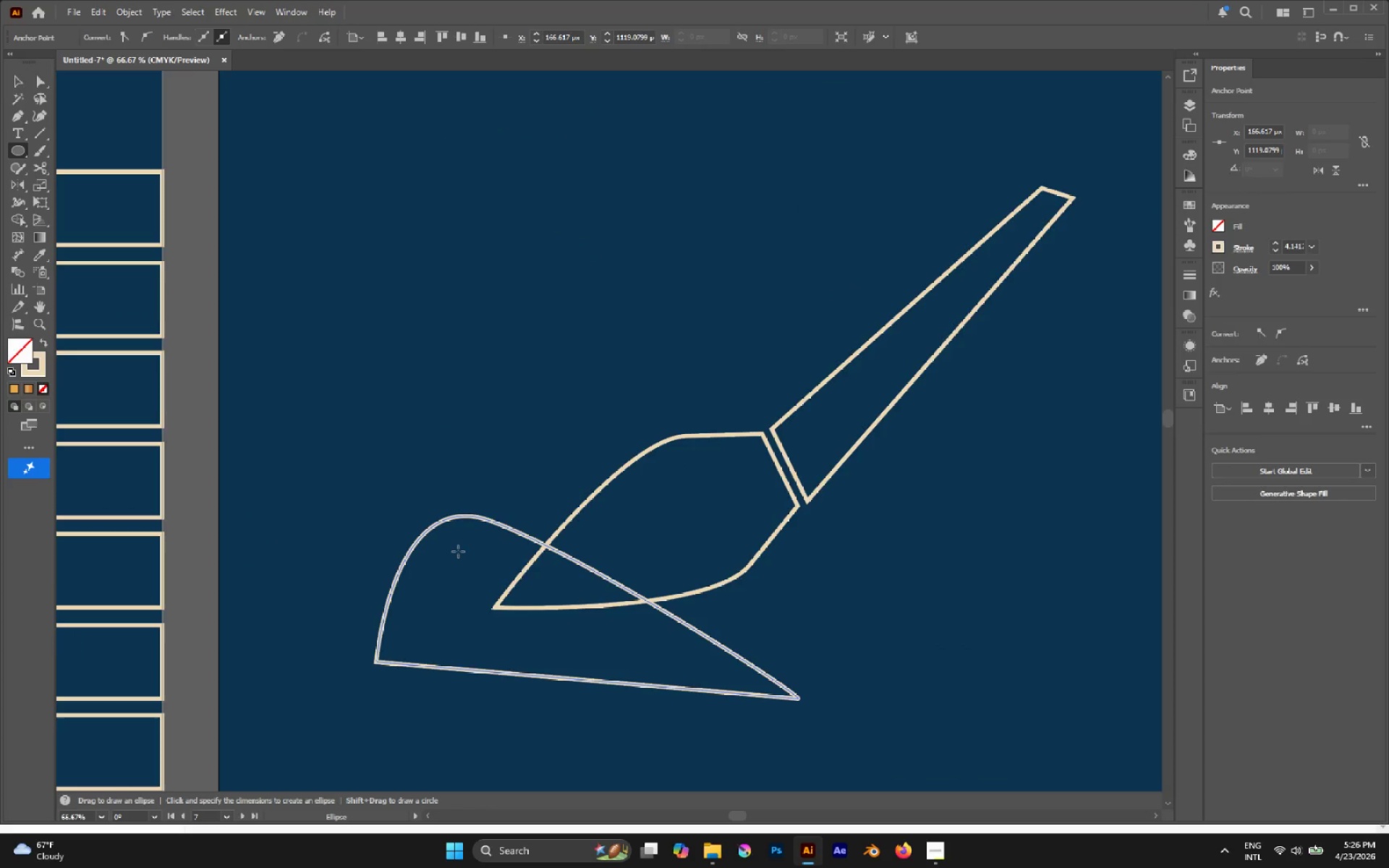 
left_click_drag(start_coordinate=[458, 551], to_coordinate=[480, 565])
 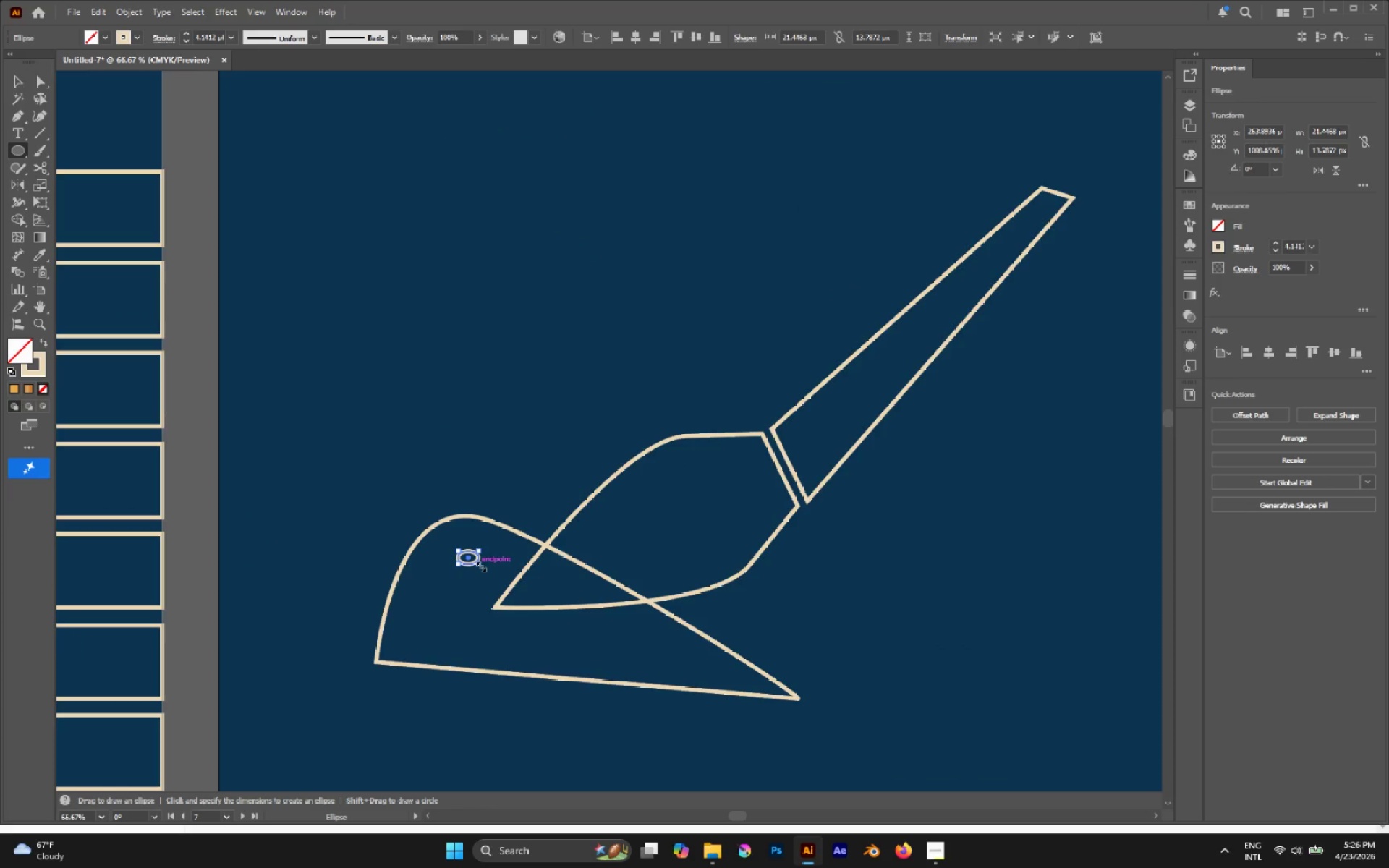 
type(Xv)
 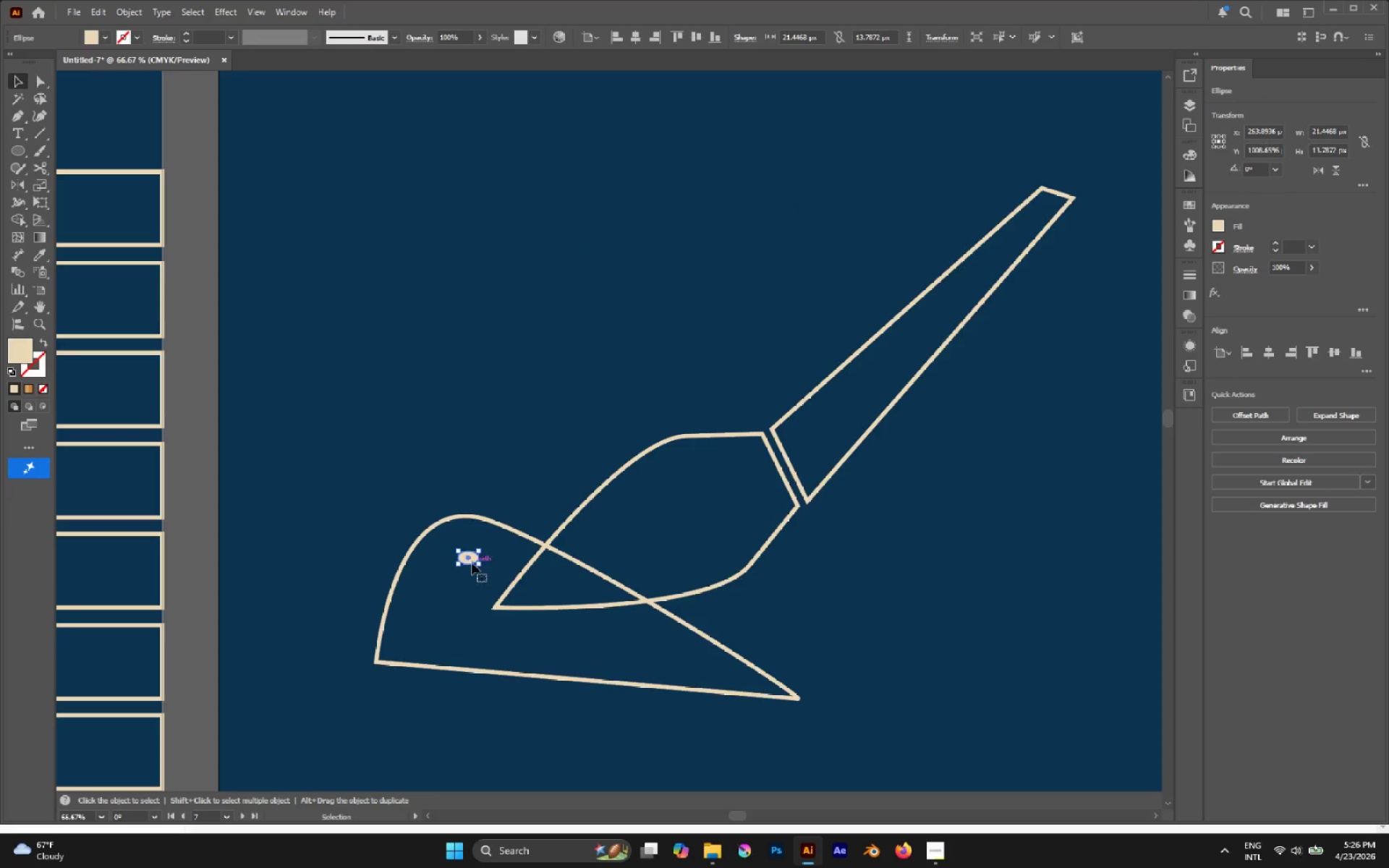 
hold_key(key=AltLeft, duration=0.39)
 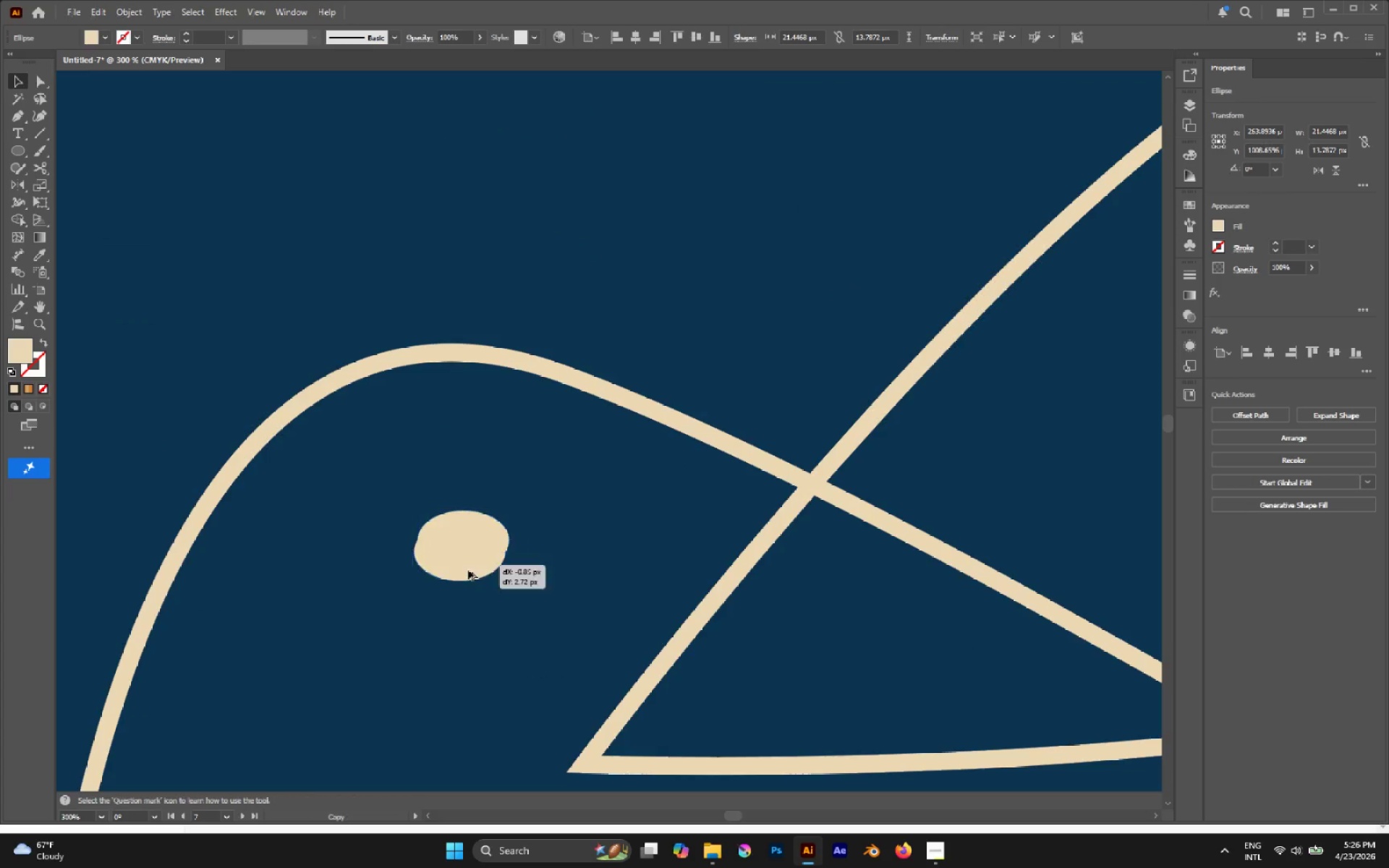 
hold_key(key=AltLeft, duration=0.66)
 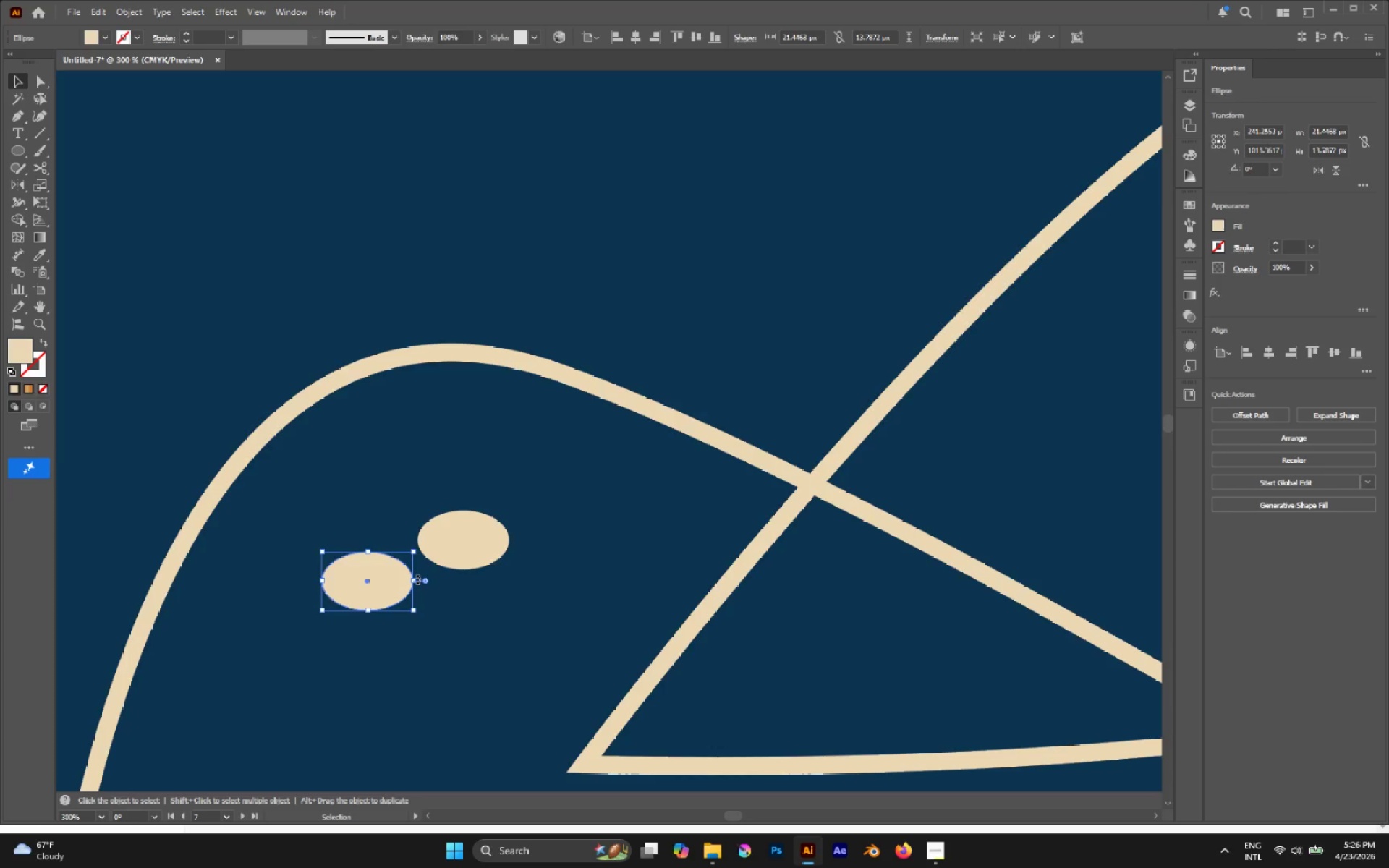 
scroll: coordinate [470, 563], scroll_direction: up, amount: 4.0
 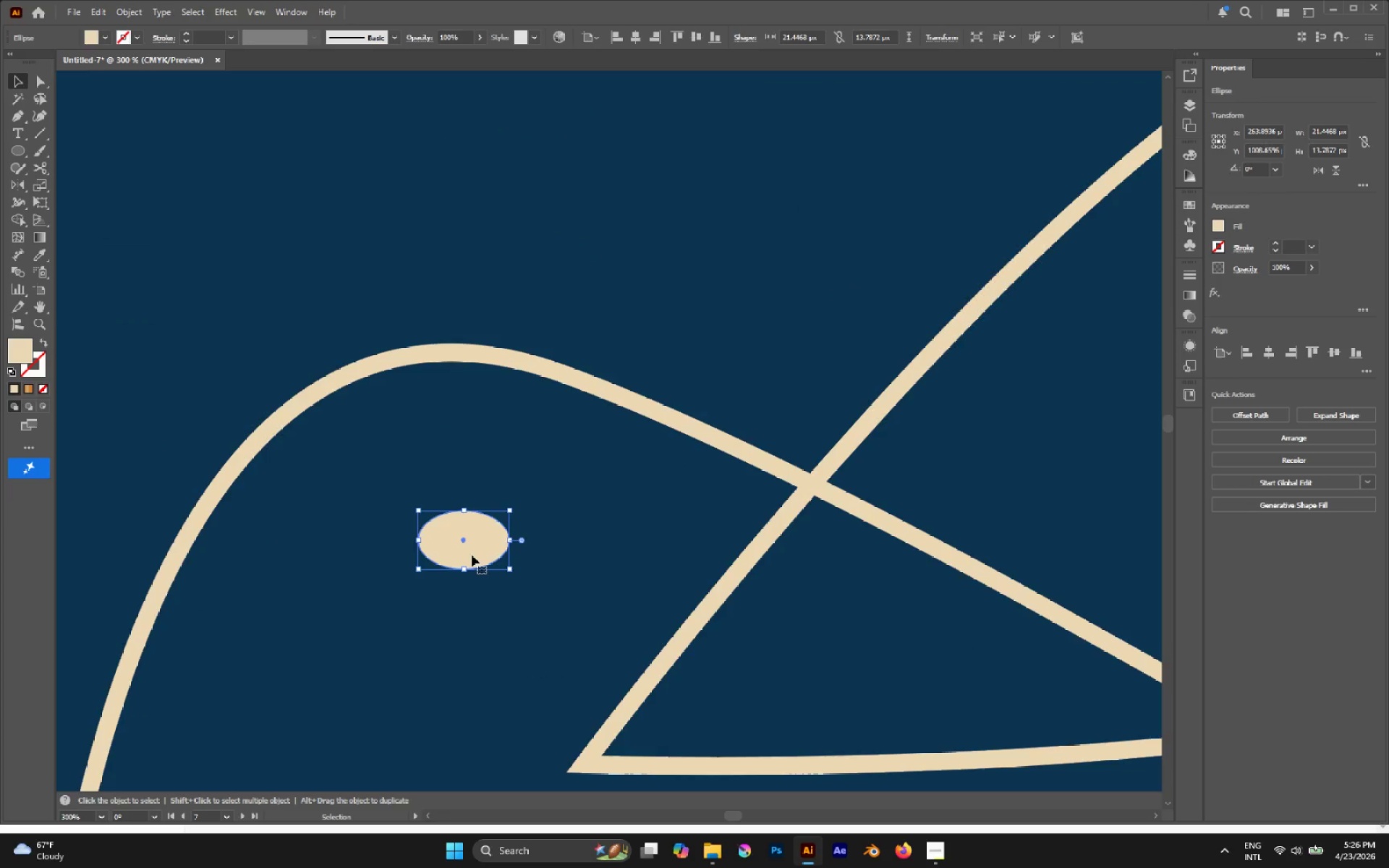 
left_click_drag(start_coordinate=[474, 553], to_coordinate=[378, 595])
 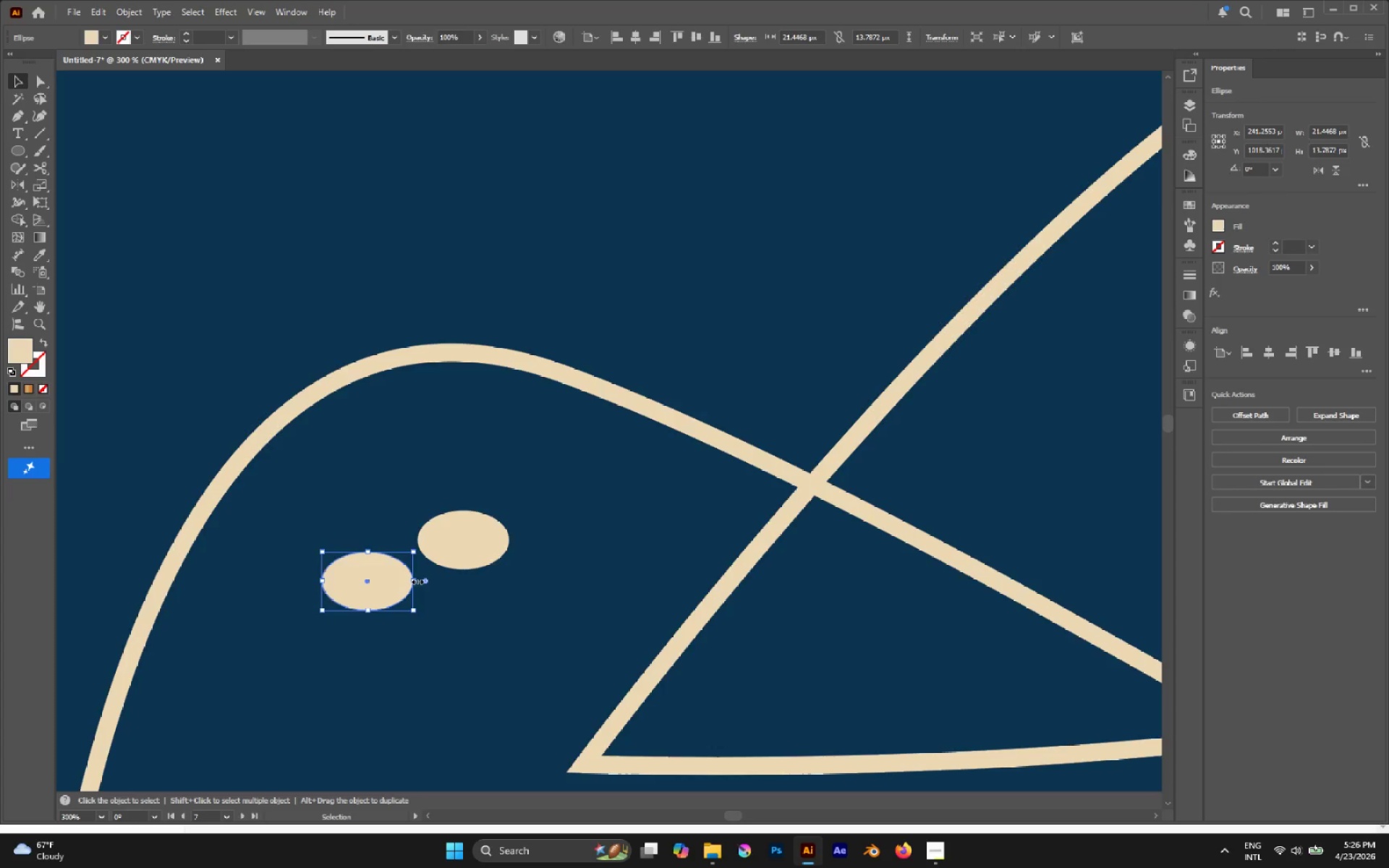 
left_click_drag(start_coordinate=[414, 581], to_coordinate=[373, 579])
 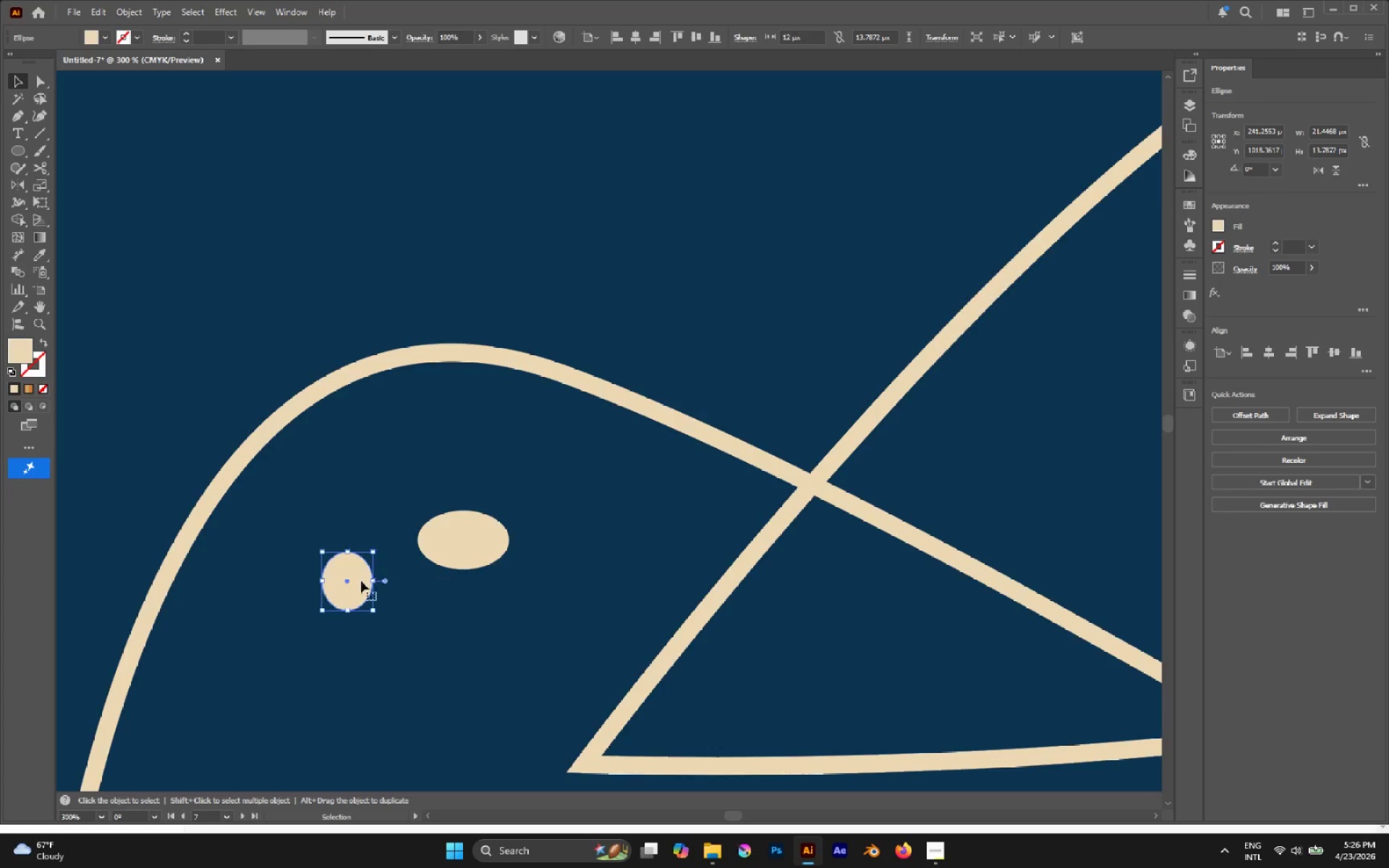 
hold_key(key=AltLeft, duration=1.38)
left_click_drag(start_coordinate=[357, 581], to_coordinate=[415, 603])
 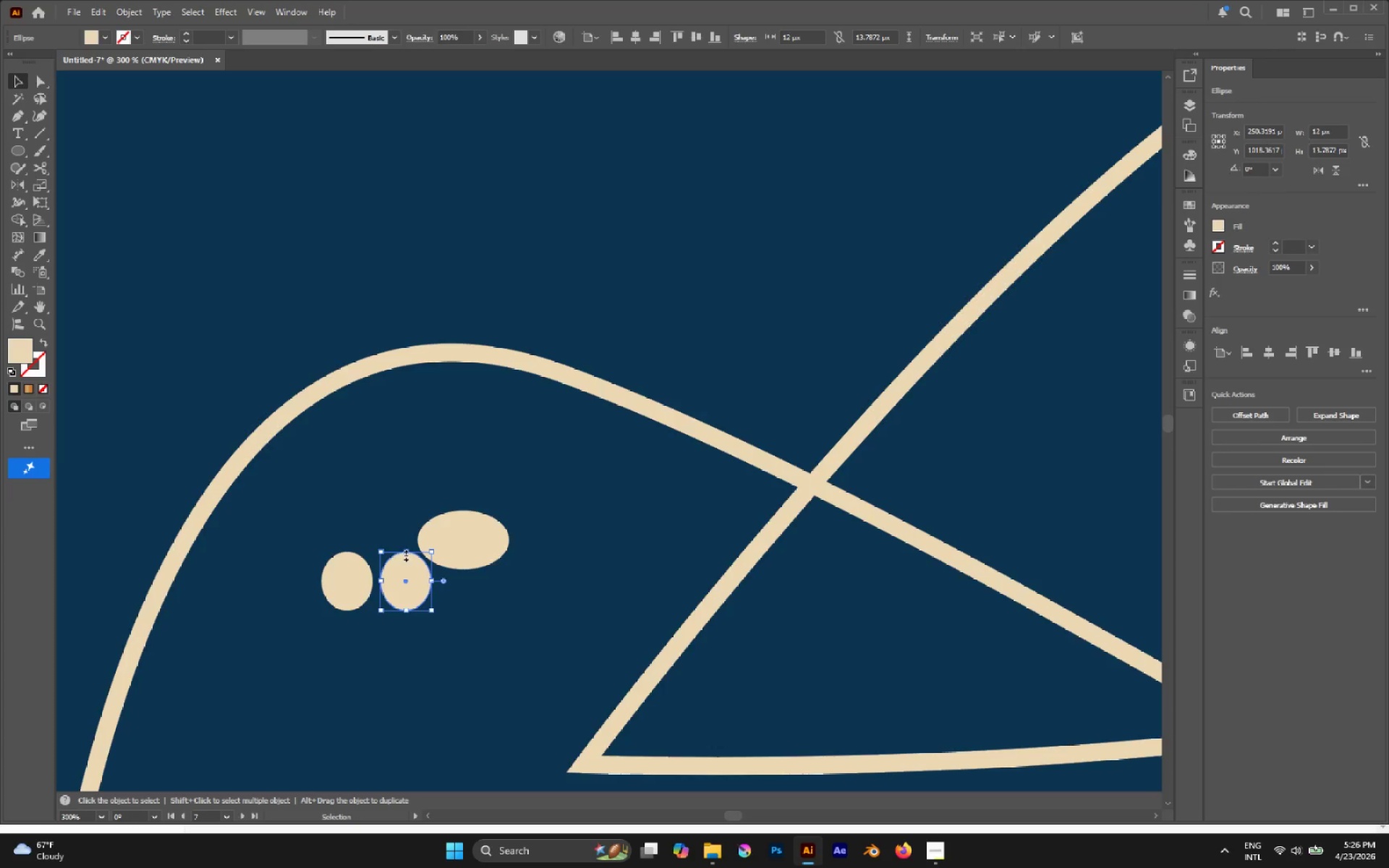 
hold_key(key=ShiftLeft, duration=1.05)
 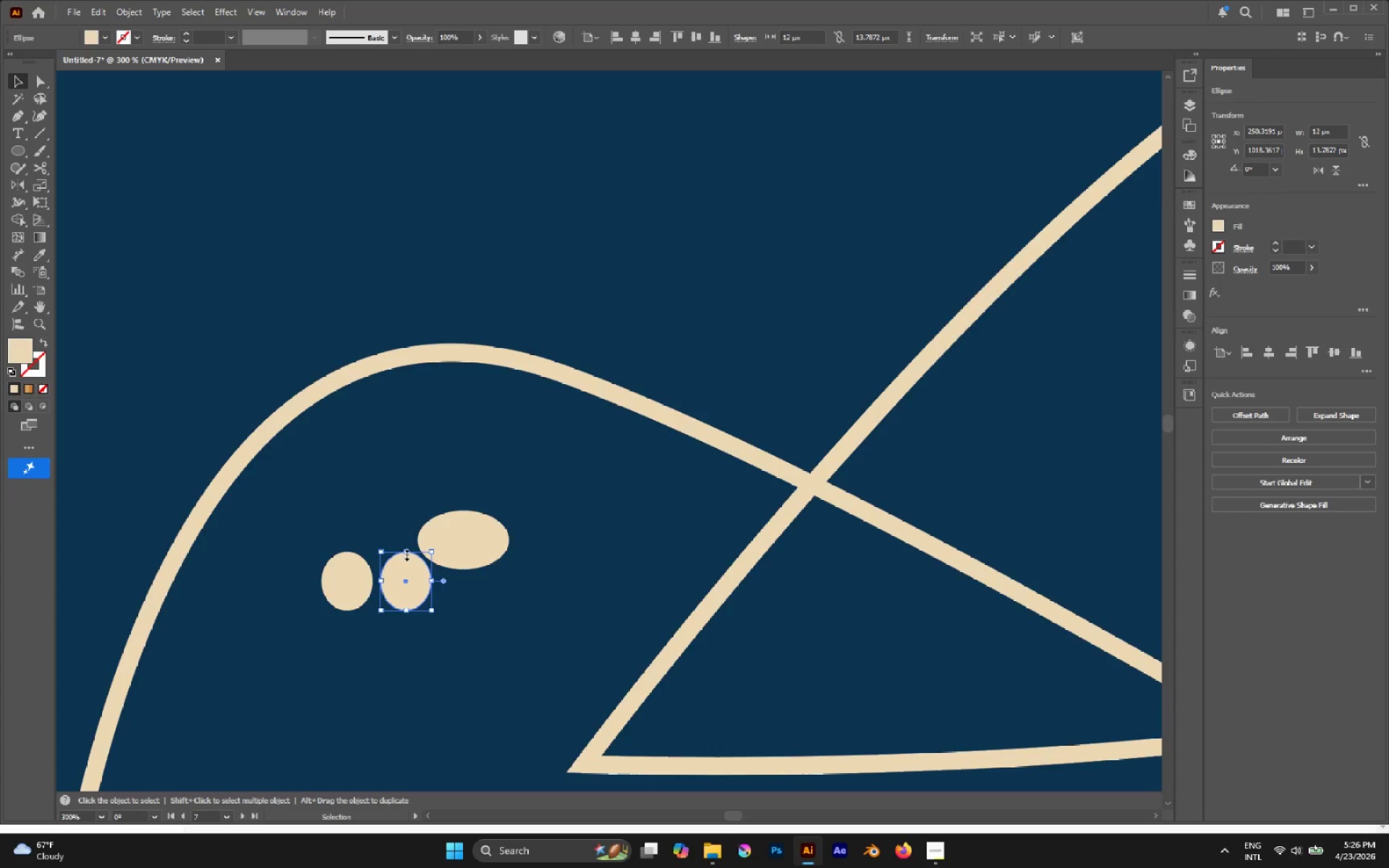 
left_click_drag(start_coordinate=[405, 553], to_coordinate=[406, 566])
 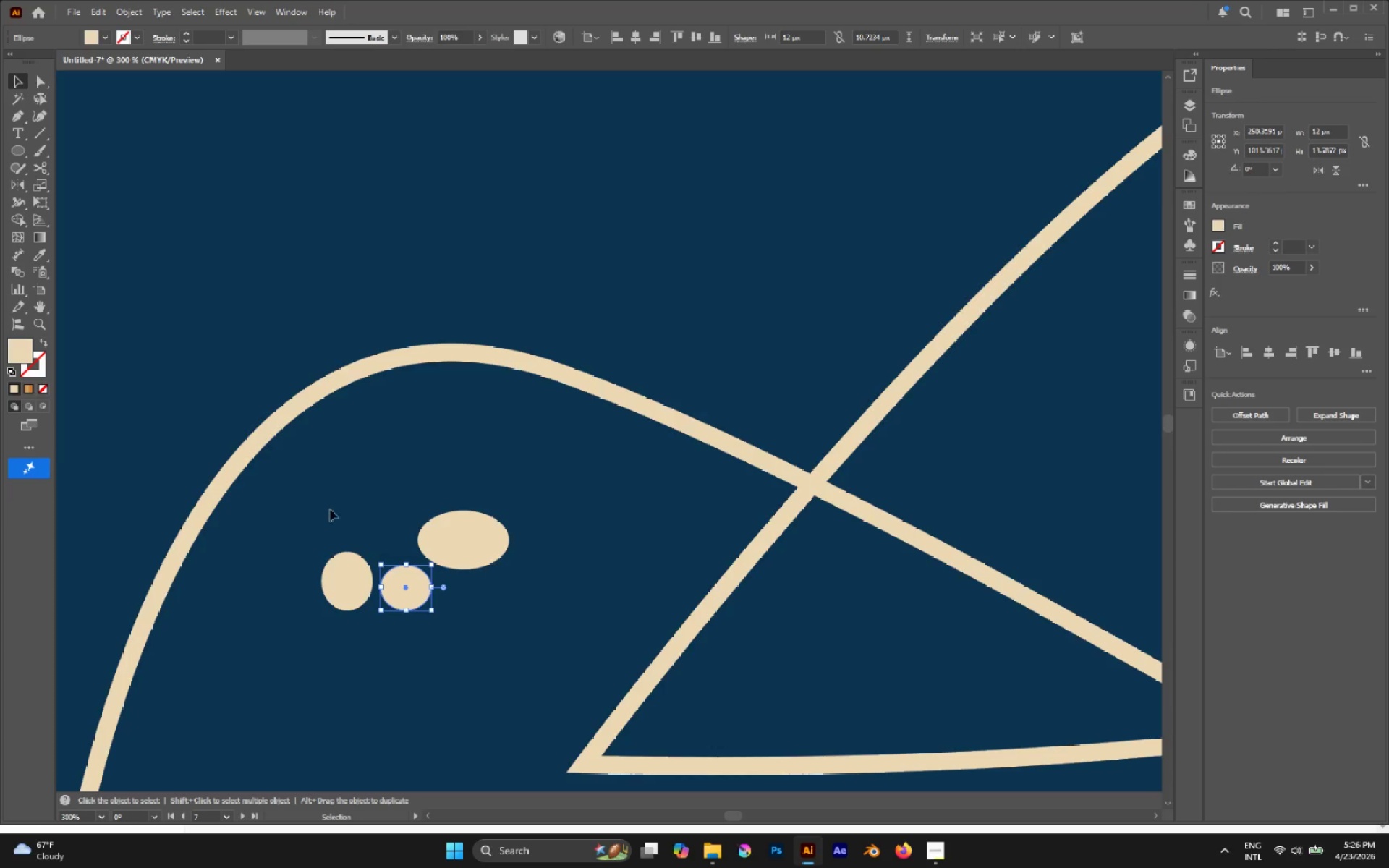 
left_click_drag(start_coordinate=[328, 507], to_coordinate=[478, 613])
 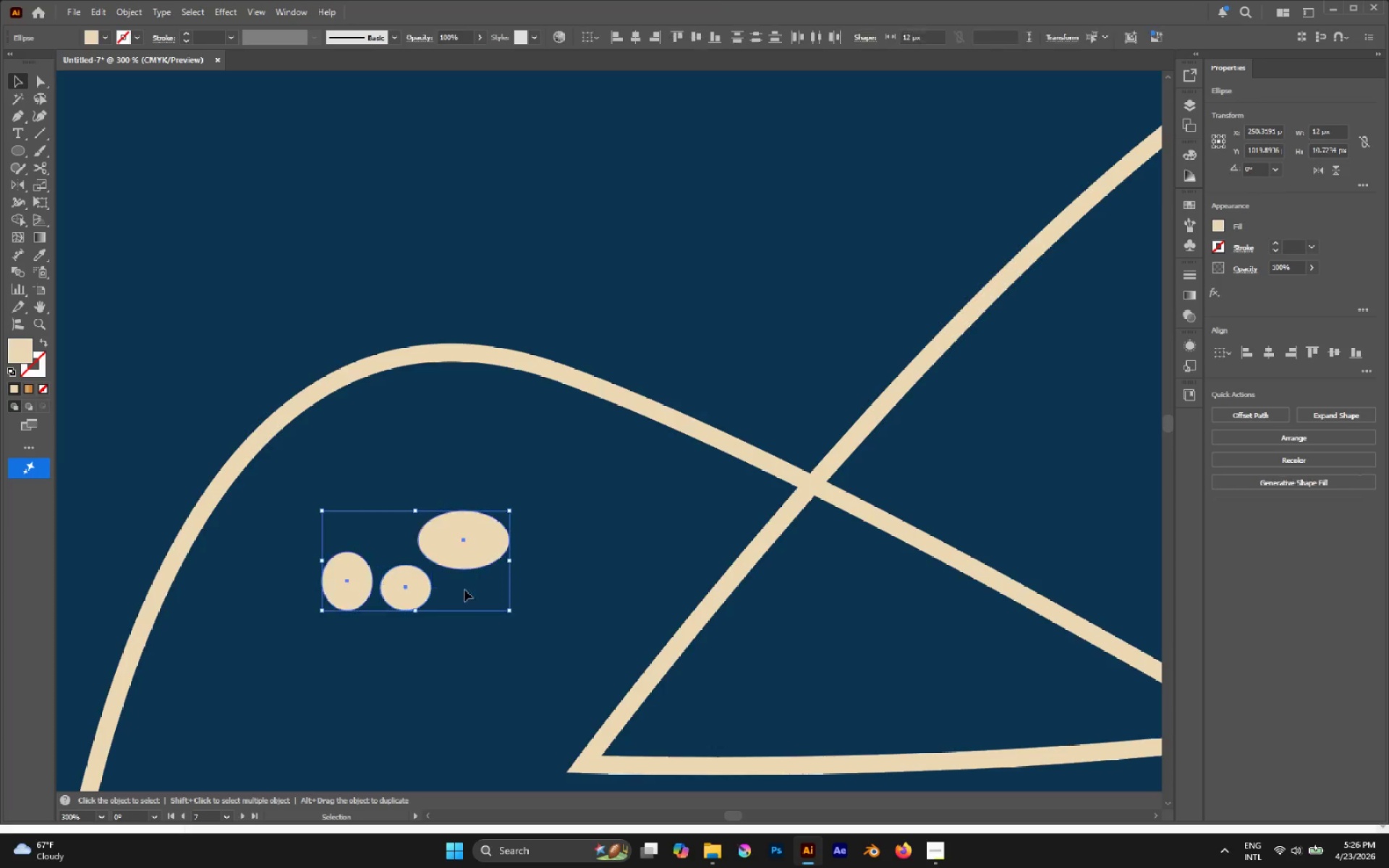 
hold_key(key=AltLeft, duration=1.92)
left_click_drag(start_coordinate=[470, 563], to_coordinate=[444, 478])
 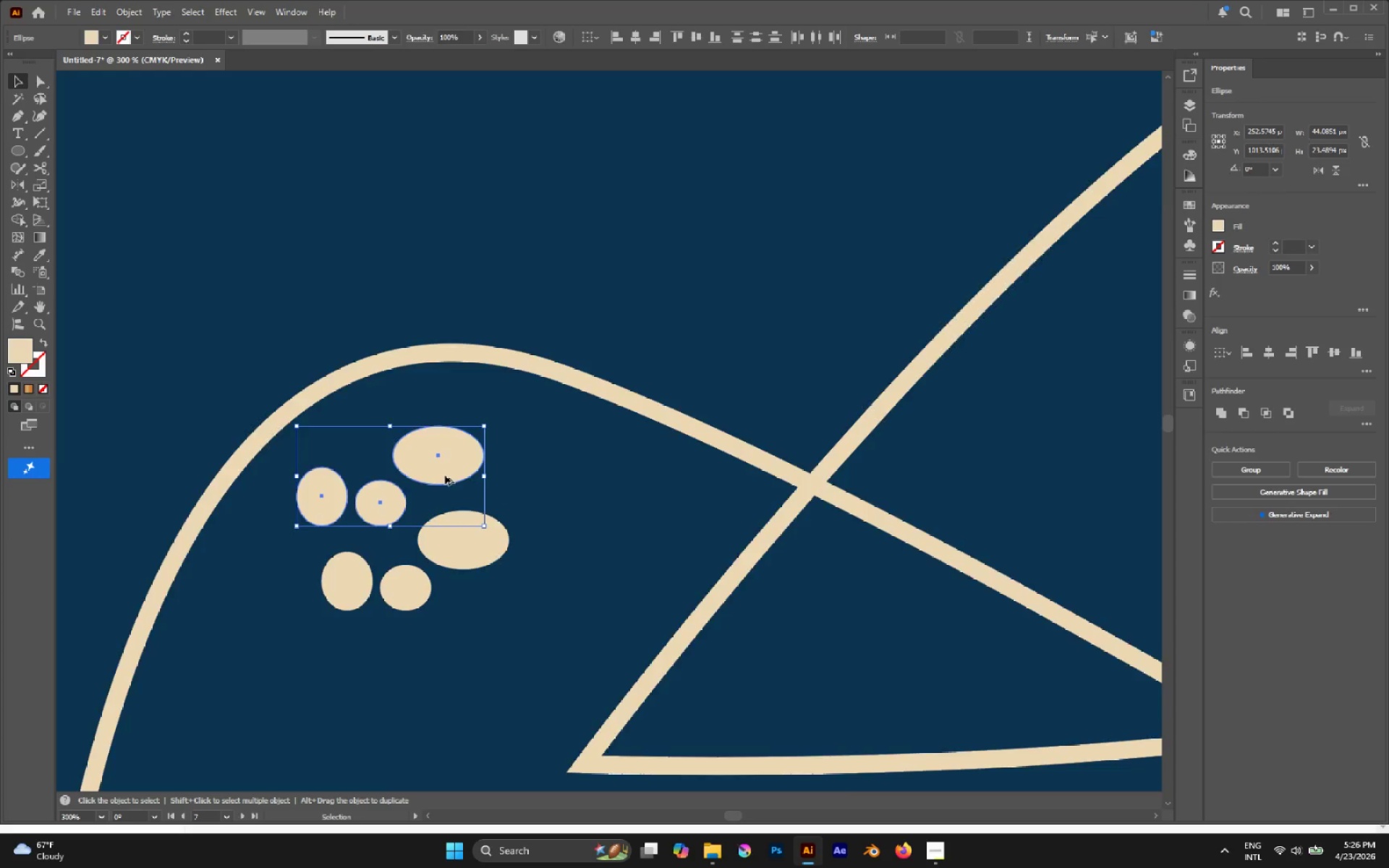 
hold_key(key=AltLeft, duration=1.45)
 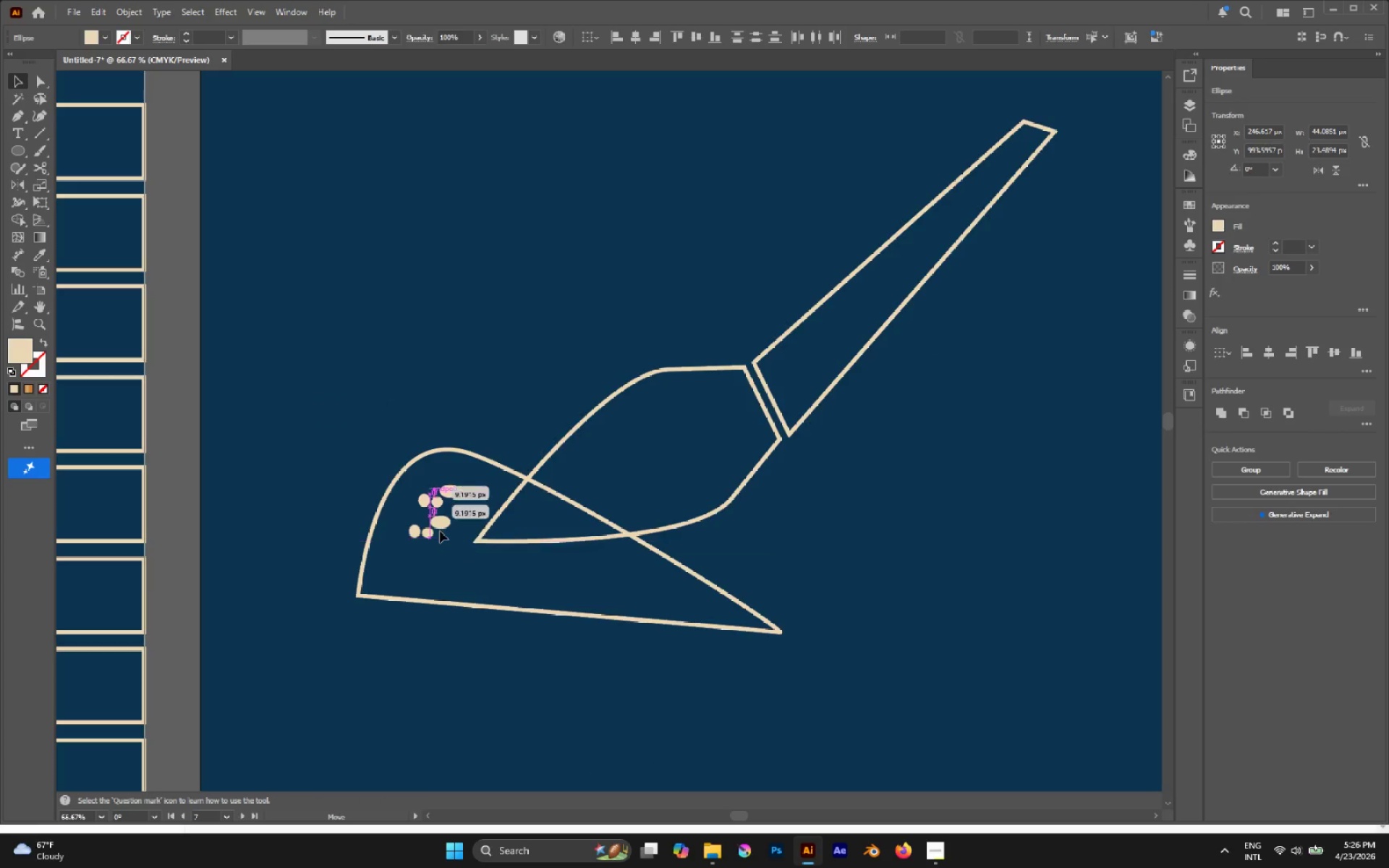 
scroll: coordinate [446, 478], scroll_direction: down, amount: 4.0
 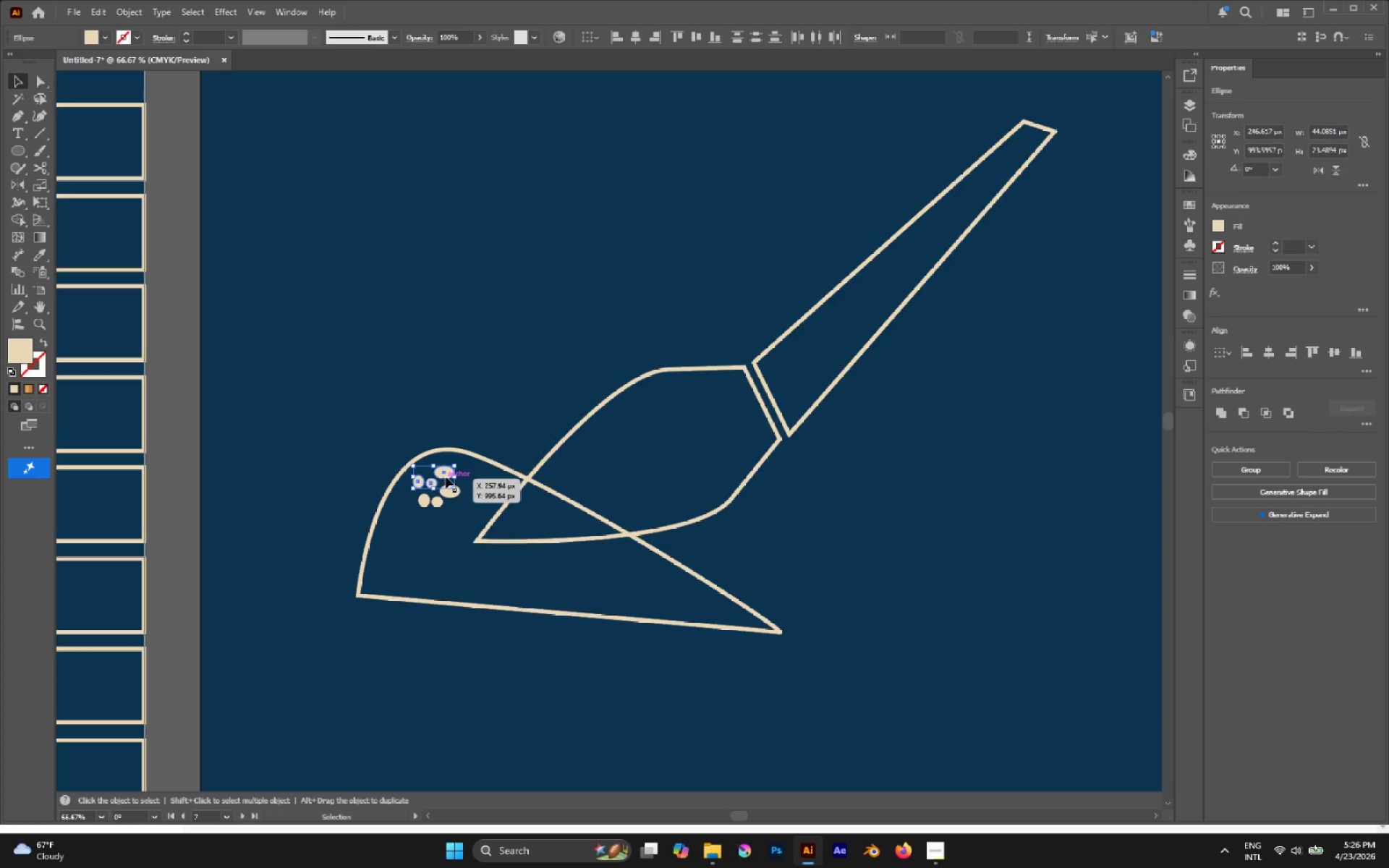 
left_click_drag(start_coordinate=[445, 476], to_coordinate=[462, 522])
 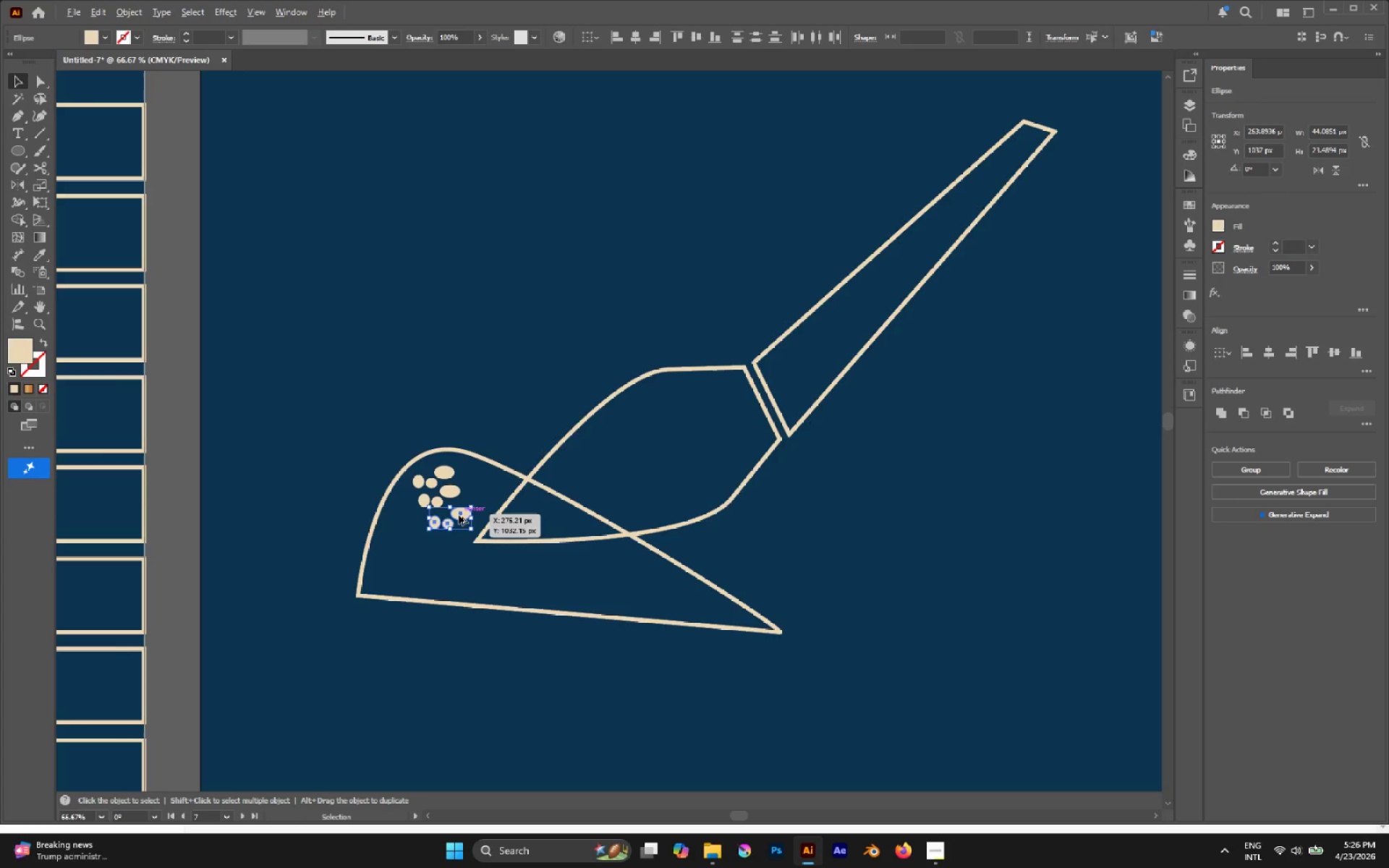 
hold_key(key=ShiftLeft, duration=0.92)
 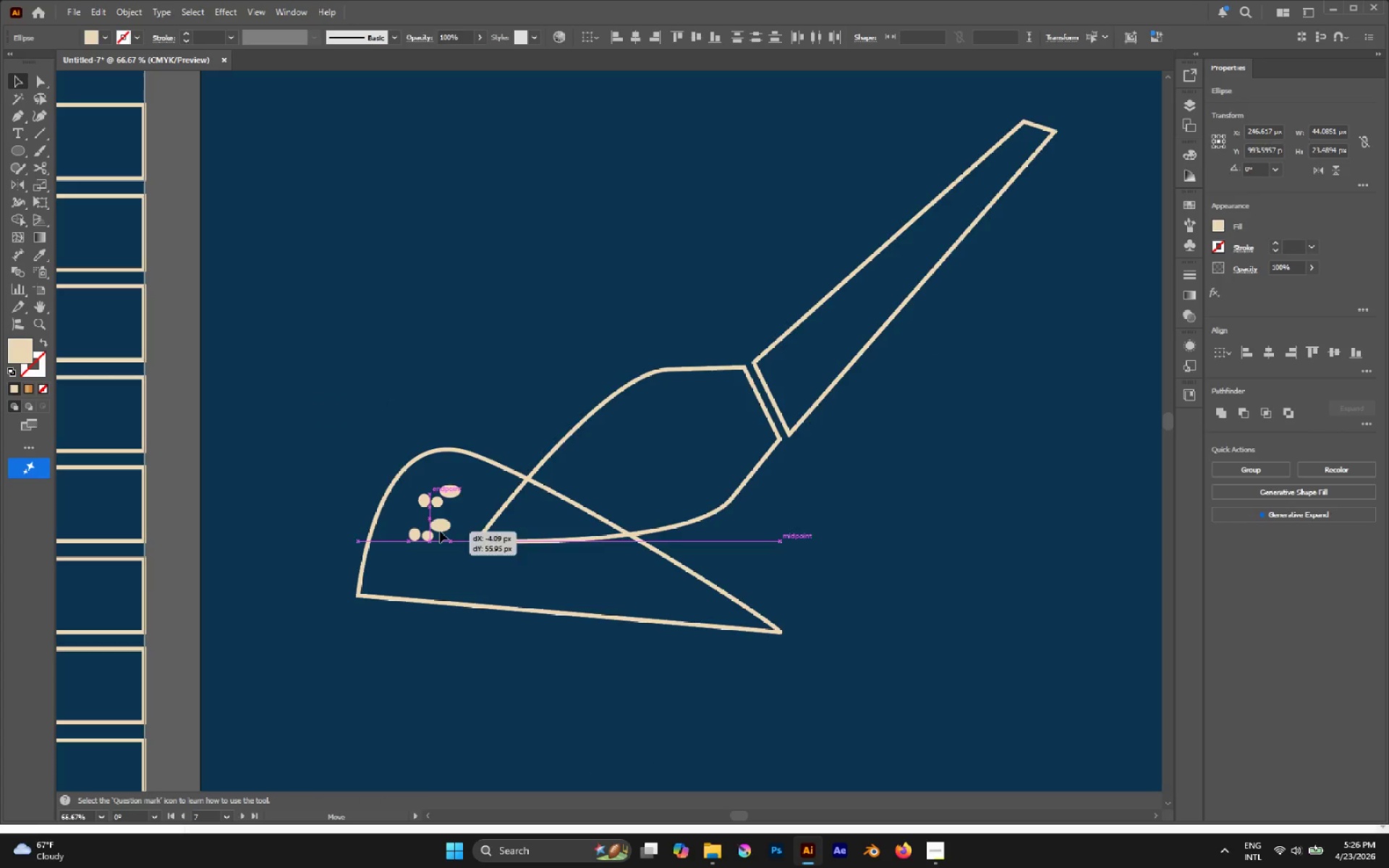 
hold_key(key=AltLeft, duration=0.98)
 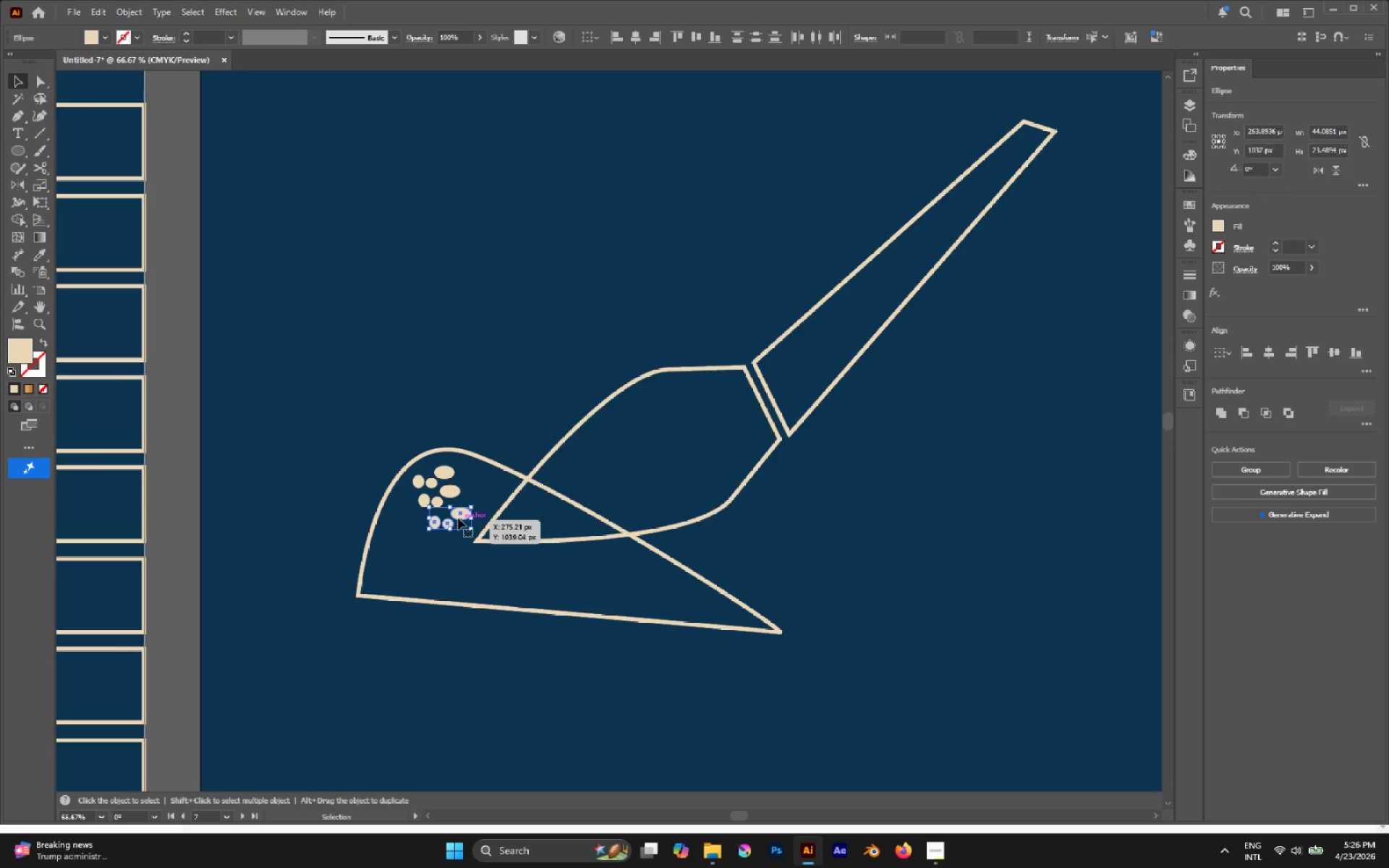 
hold_key(key=AltLeft, duration=2.75)
left_click_drag(start_coordinate=[459, 514], to_coordinate=[448, 541])
 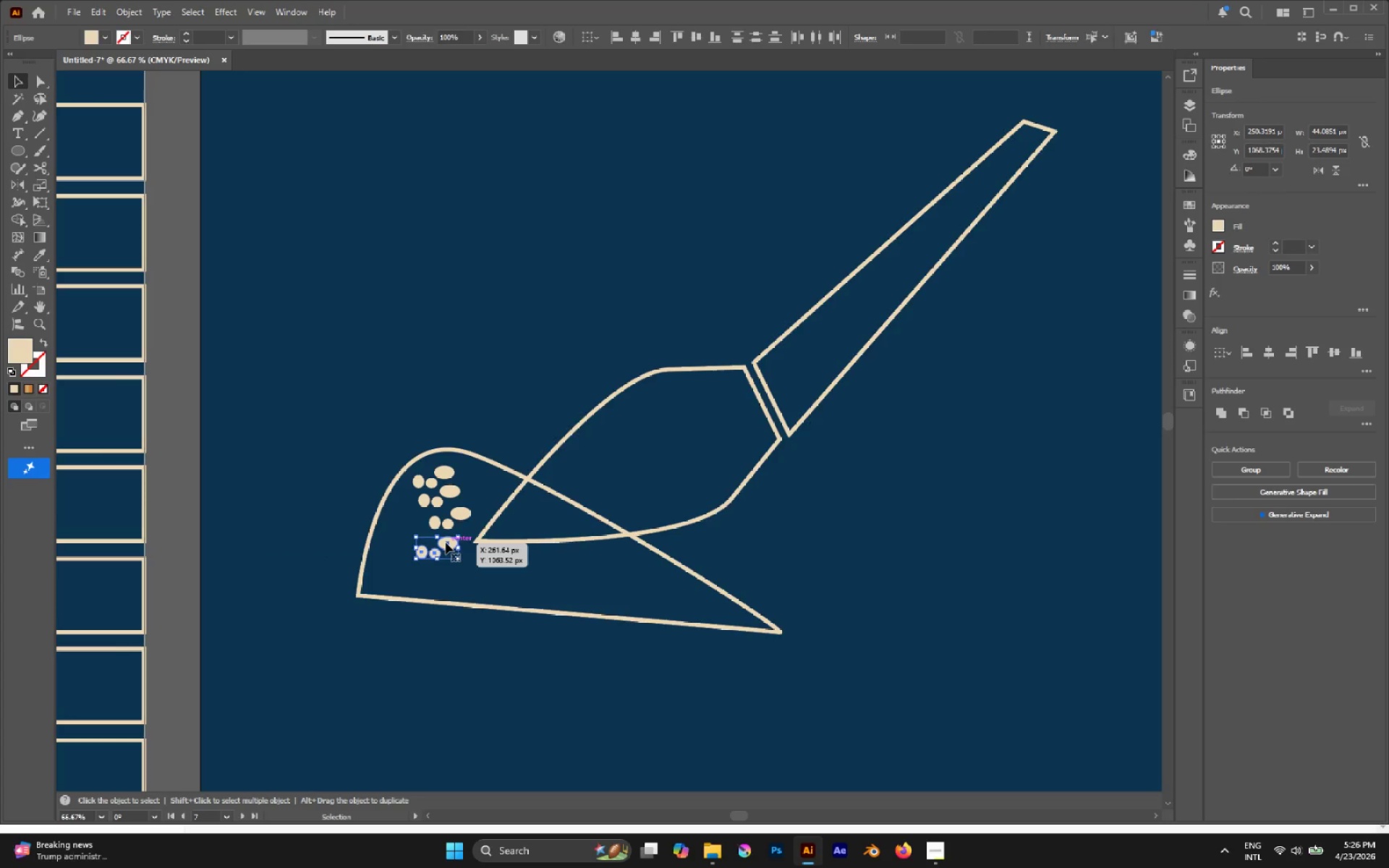 
hold_key(key=AltLeft, duration=0.66)
left_click_drag(start_coordinate=[446, 542], to_coordinate=[426, 527])
 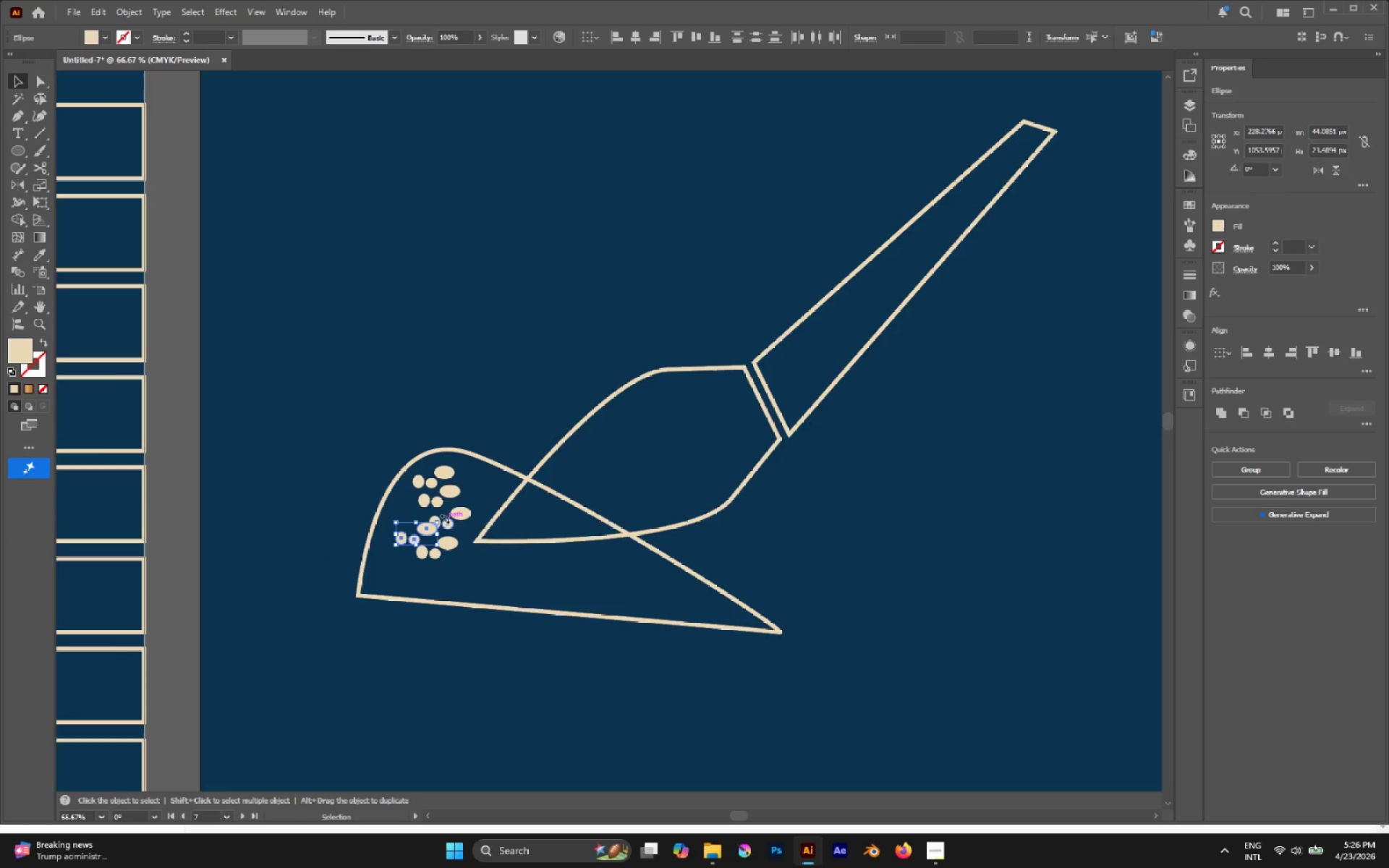 
left_click_drag(start_coordinate=[446, 519], to_coordinate=[425, 553])
 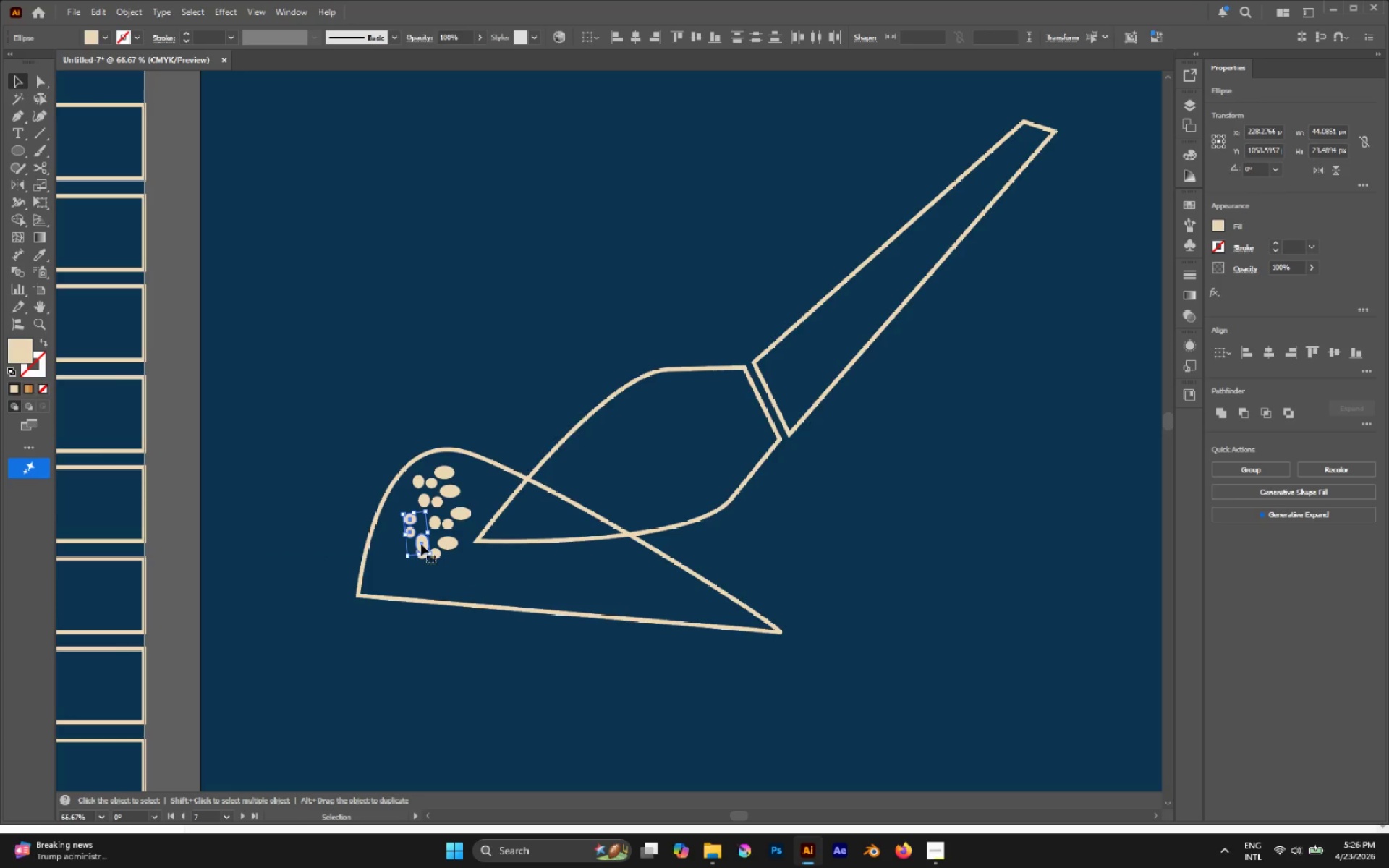 
left_click_drag(start_coordinate=[421, 544], to_coordinate=[419, 529])
 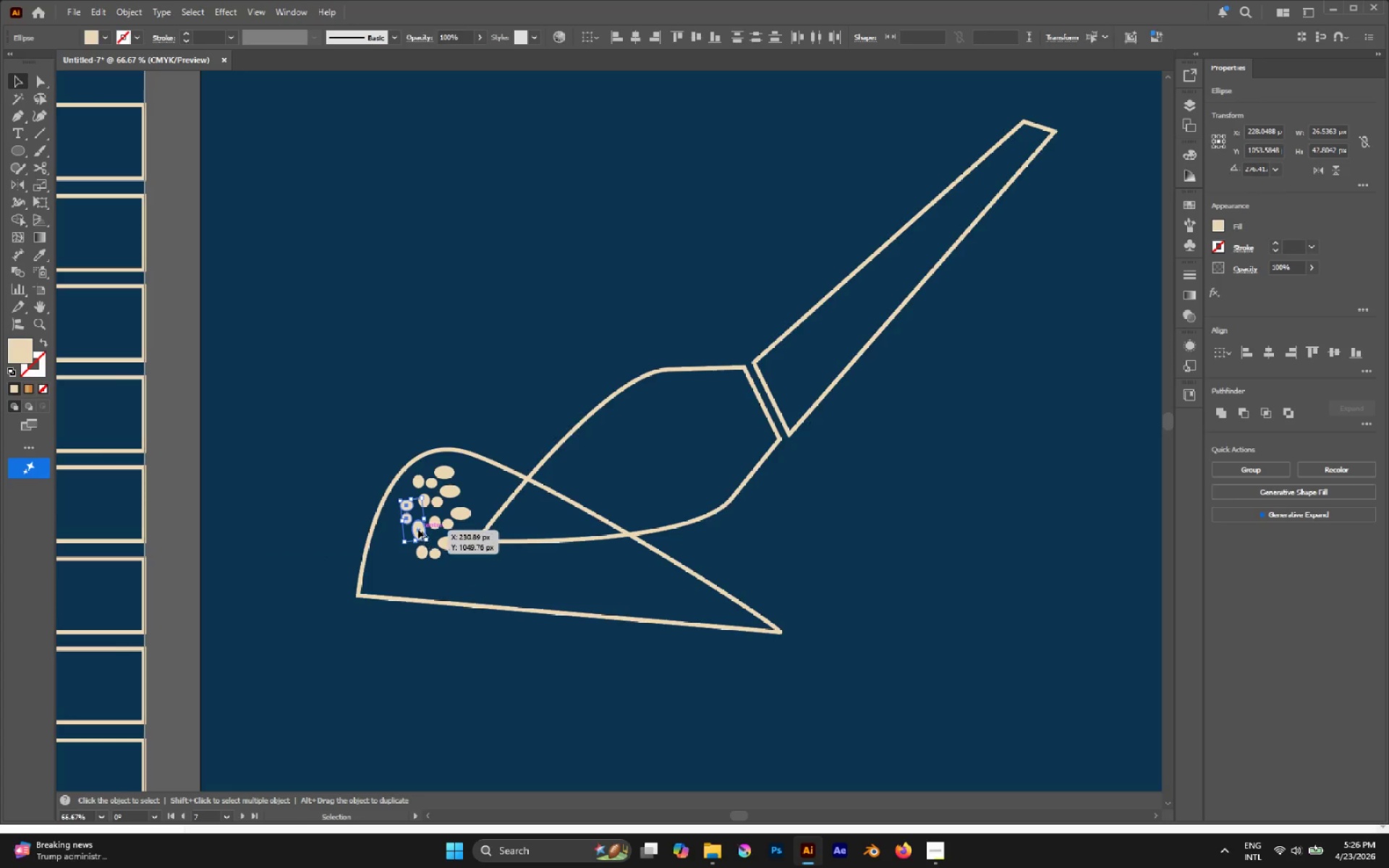 
hold_key(key=AltLeft, duration=1.49)
left_click_drag(start_coordinate=[418, 529], to_coordinate=[408, 563])
 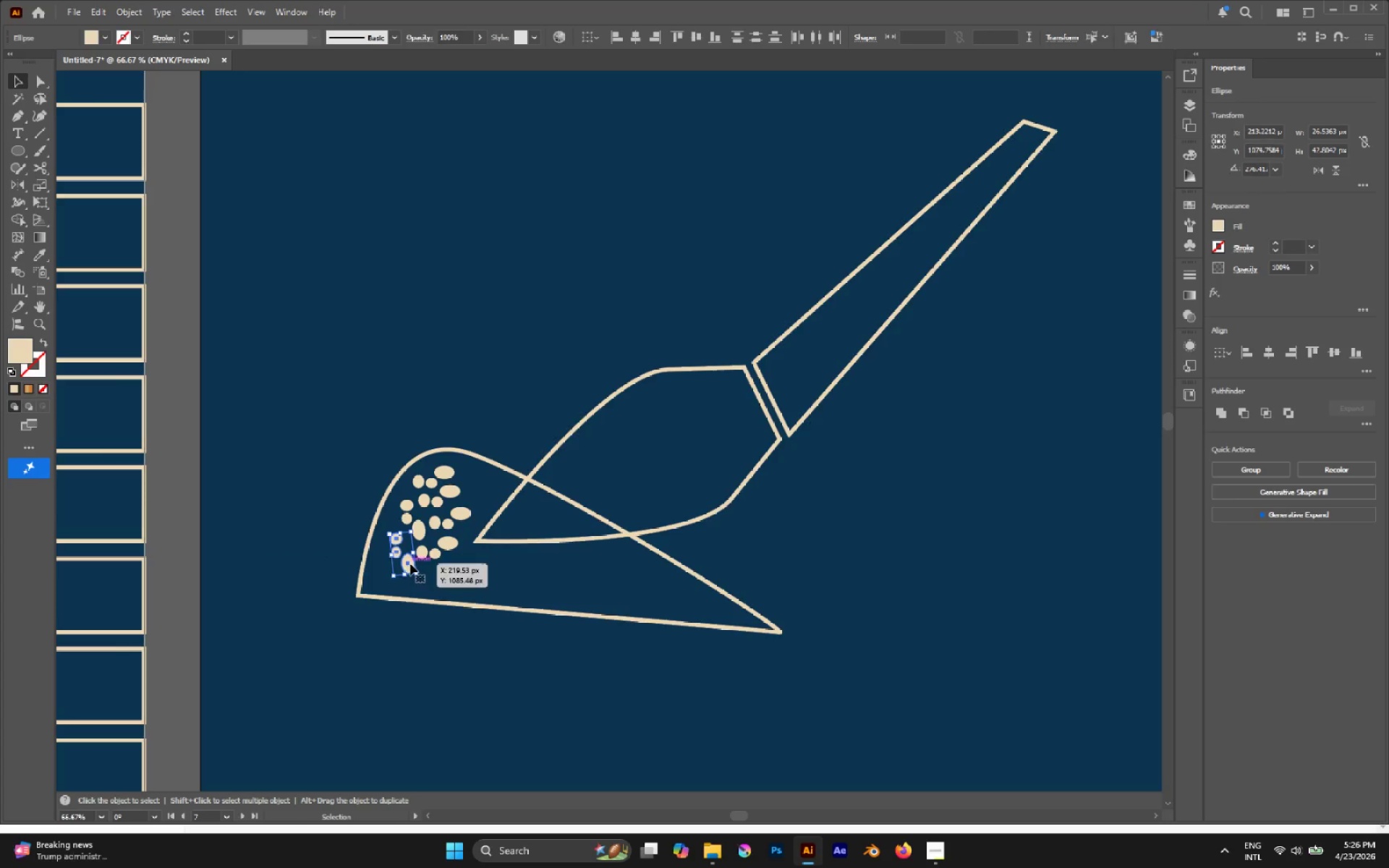 
hold_key(key=AltLeft, duration=1.5)
left_click_drag(start_coordinate=[410, 563], to_coordinate=[476, 580])
 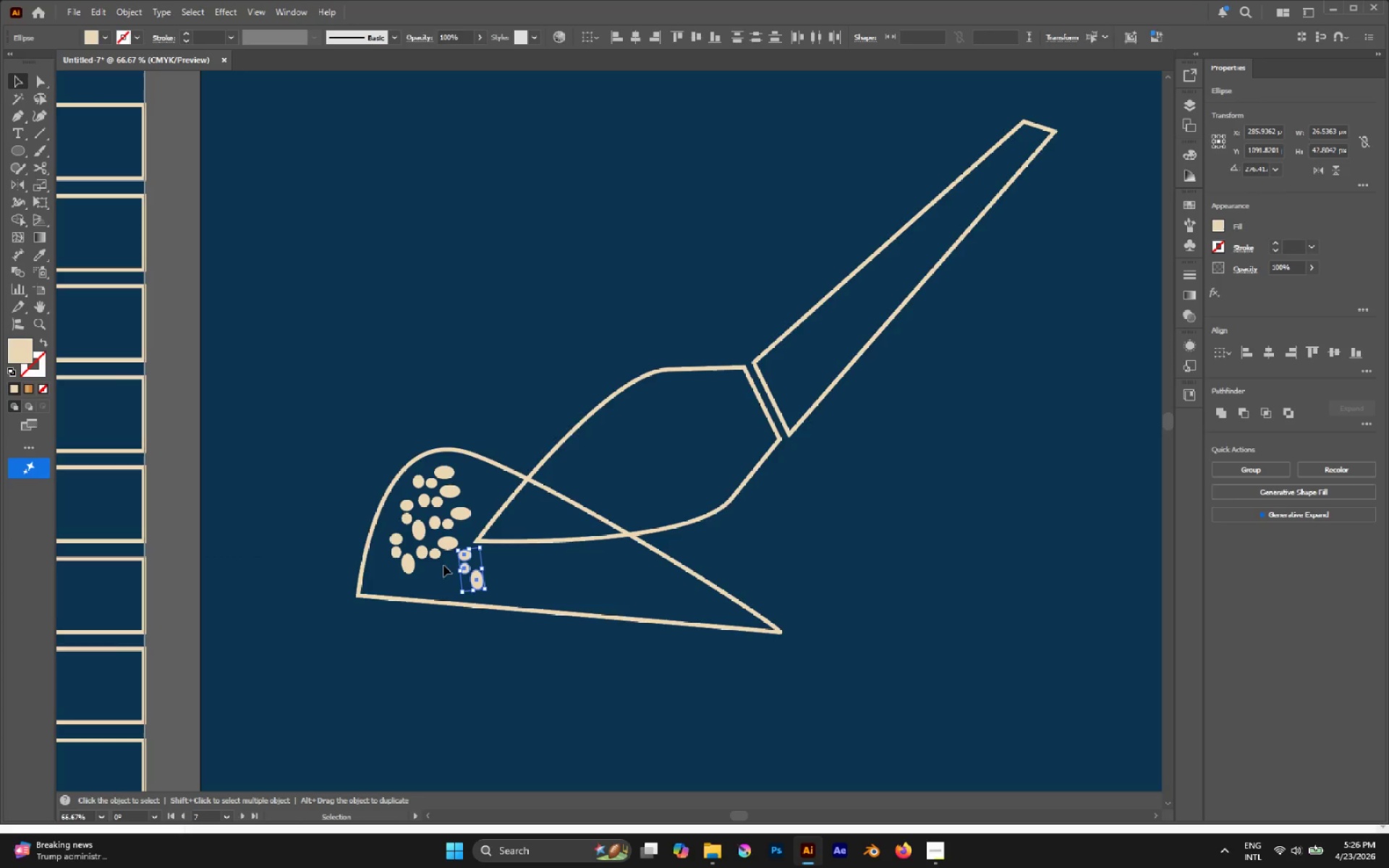 
left_click_drag(start_coordinate=[443, 566], to_coordinate=[433, 539])
 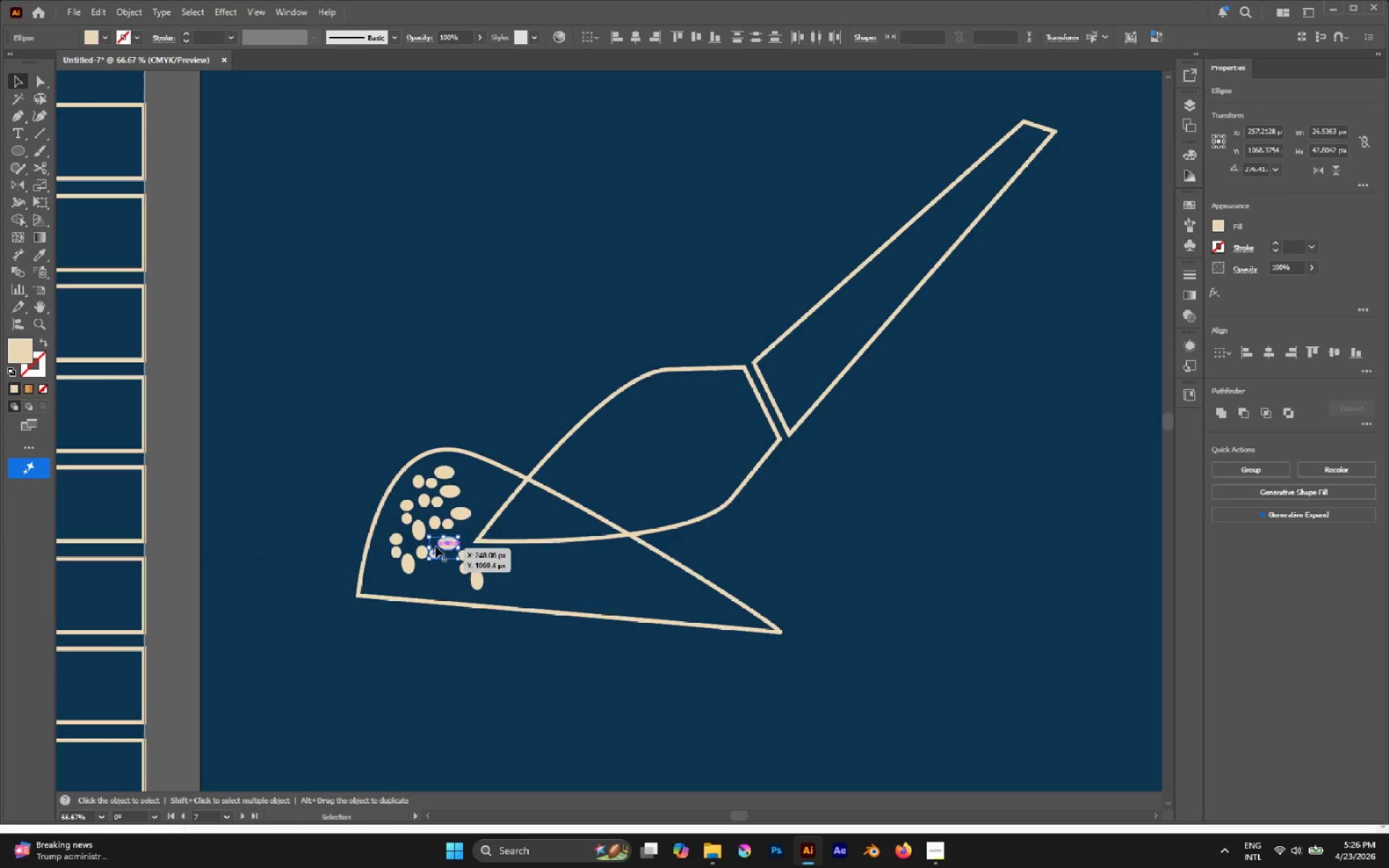 
hold_key(key=AltLeft, duration=1.26)
left_click_drag(start_coordinate=[442, 546], to_coordinate=[440, 574])
 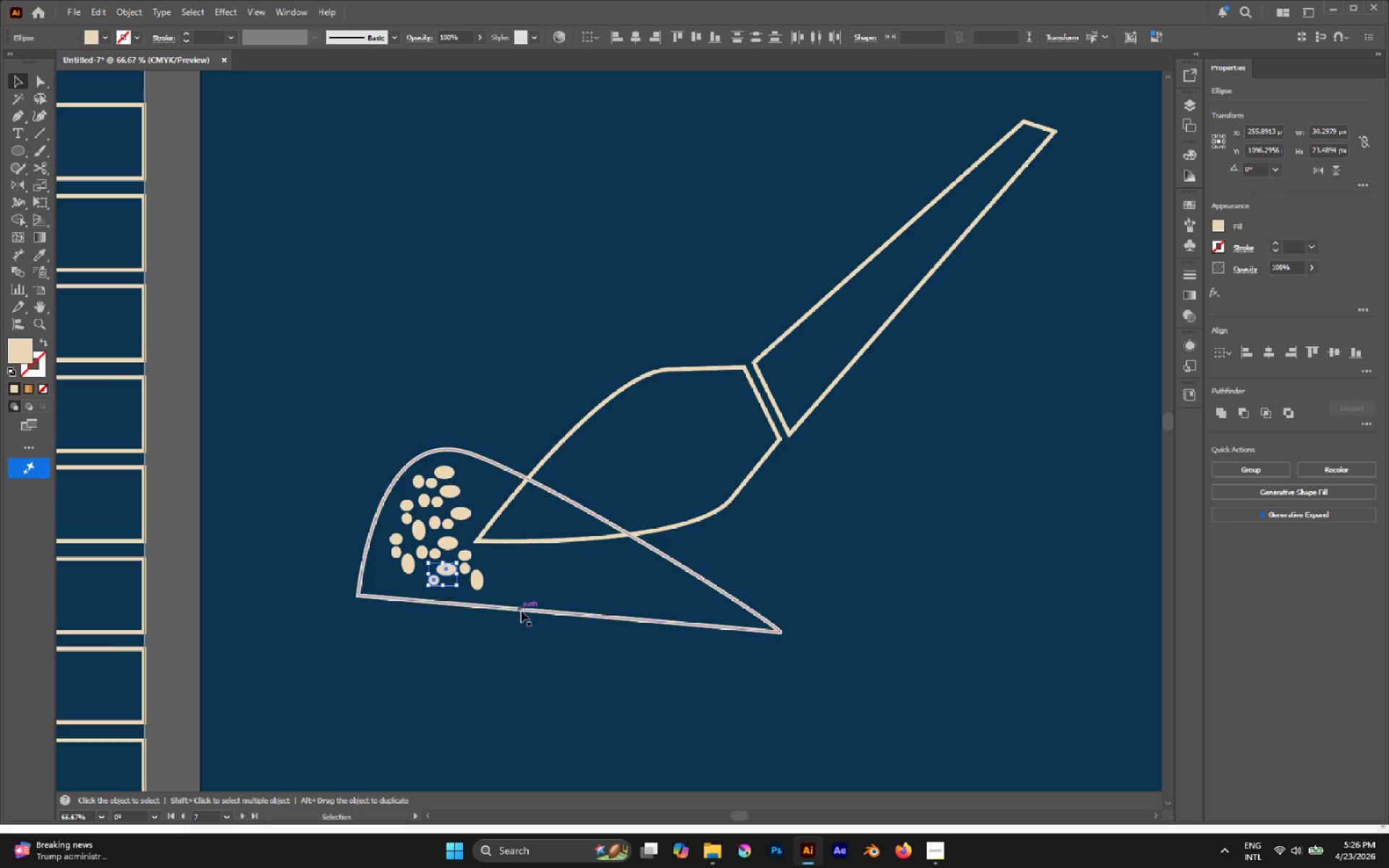 
left_click([522, 615])
 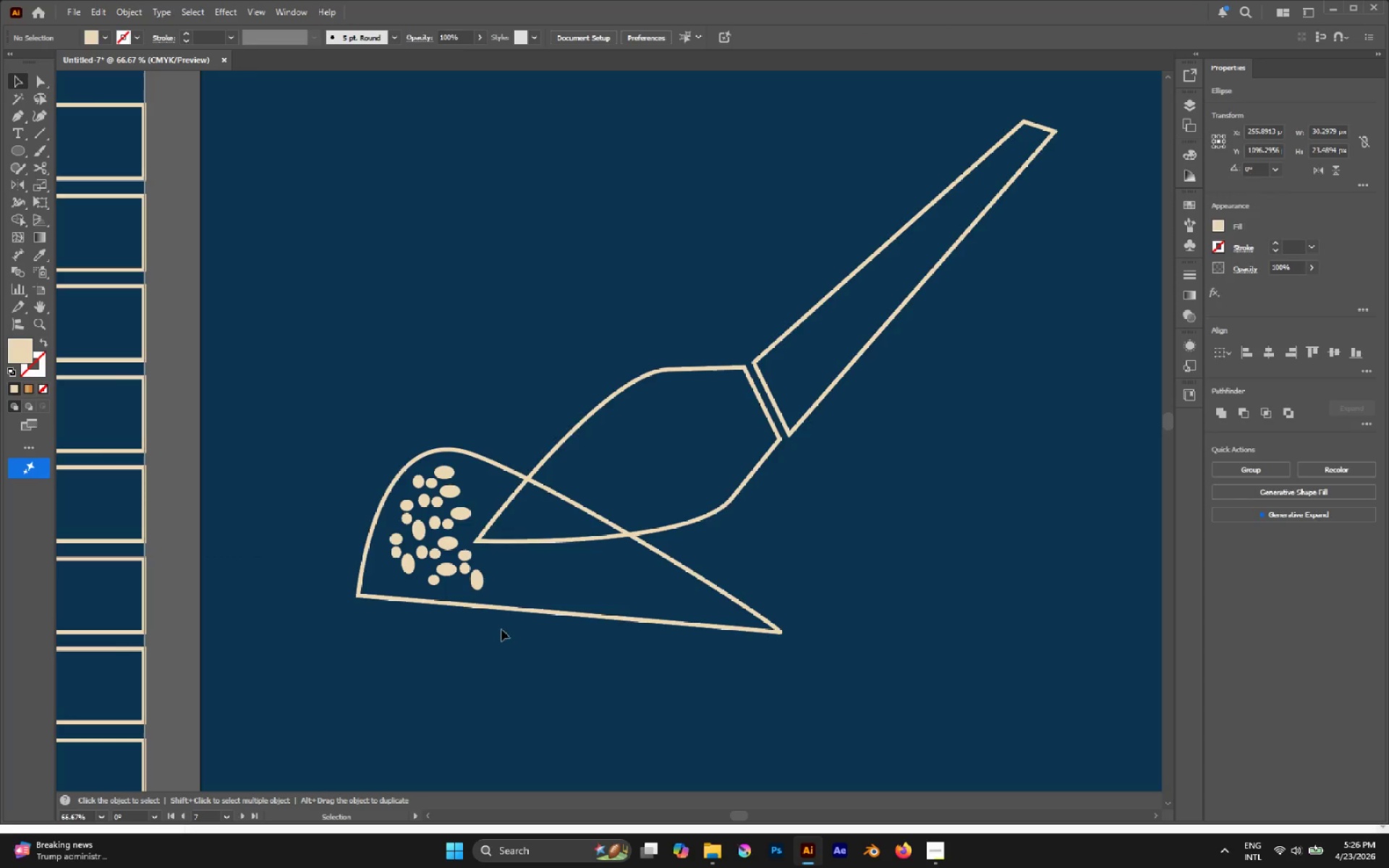 
hold_key(key=AltLeft, duration=0.45)
scroll: coordinate [496, 637], scroll_direction: down, amount: 4.0
 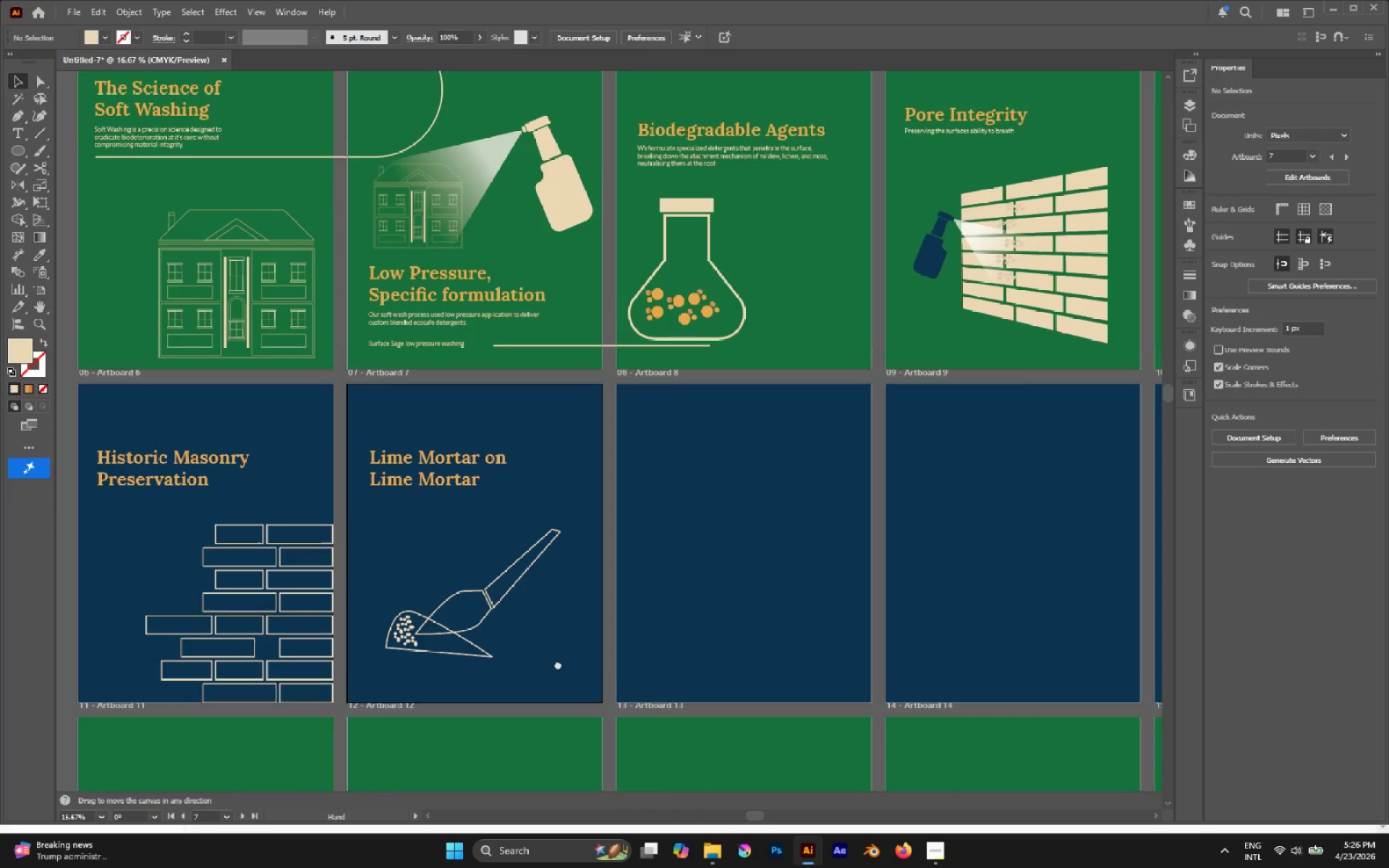 
hold_key(key=AltLeft, duration=1.69)
left_click_drag(start_coordinate=[430, 482], to_coordinate=[700, 480])
 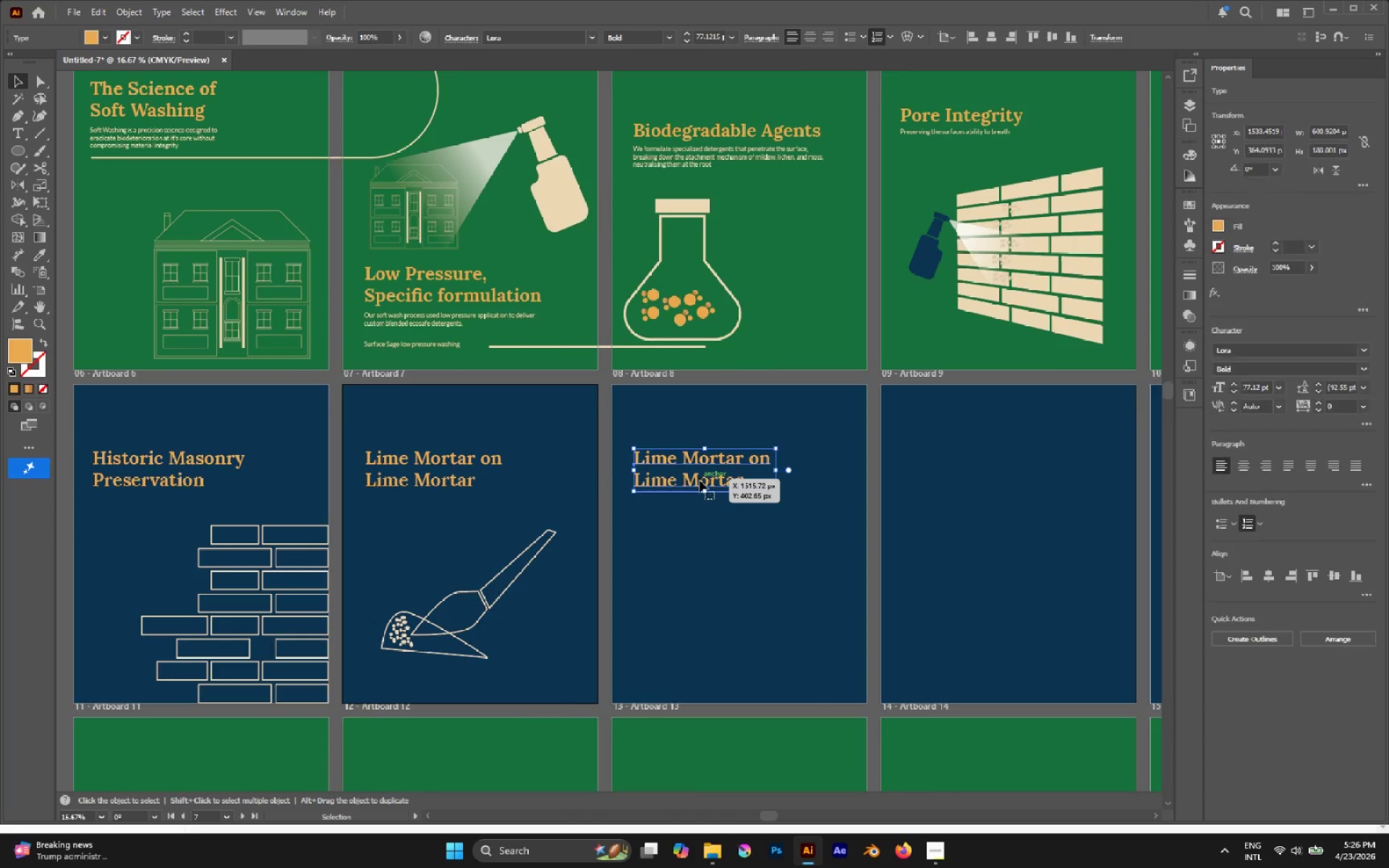 
hold_key(key=ShiftLeft, duration=0.94)
 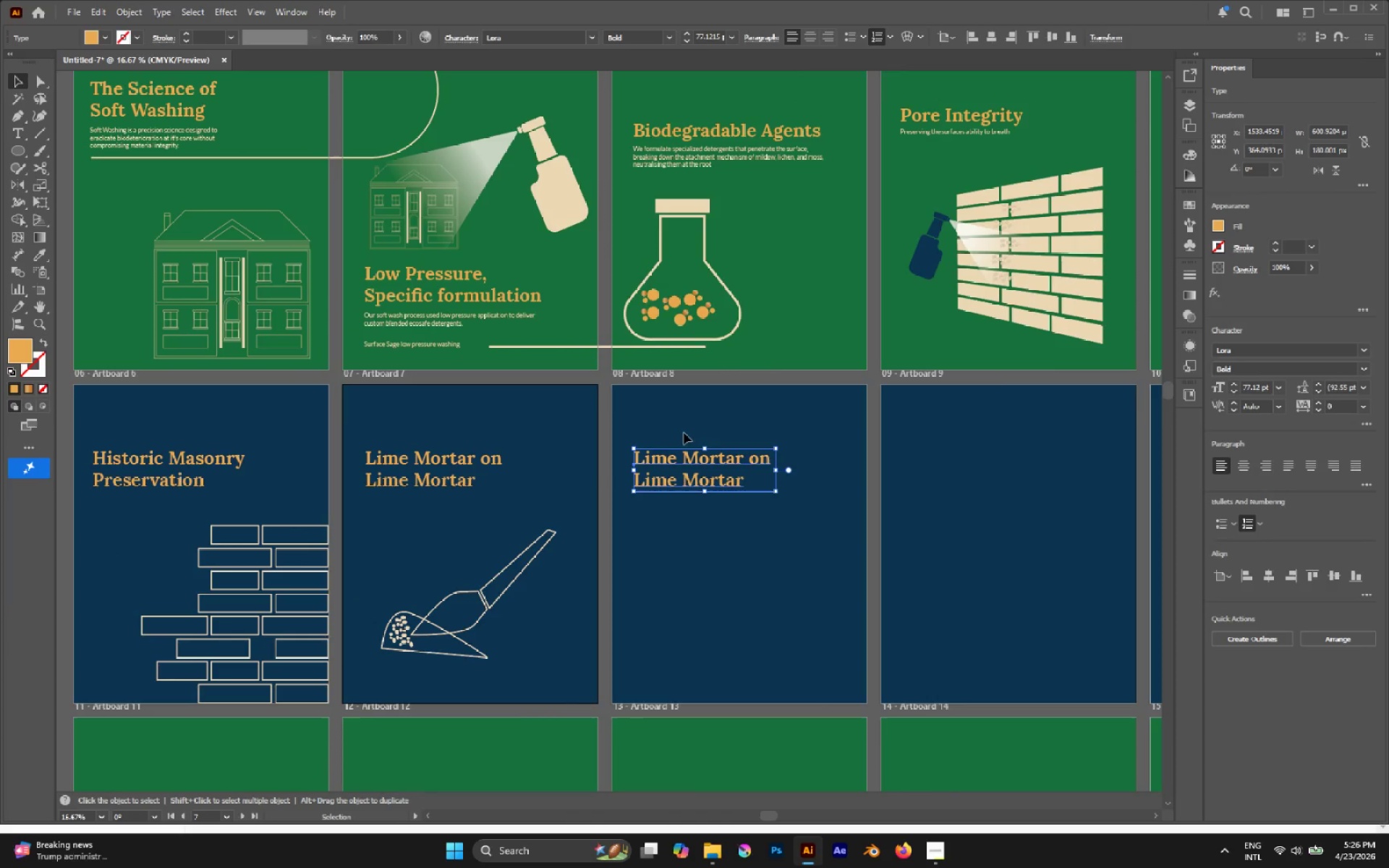 
double_click([679, 457])
 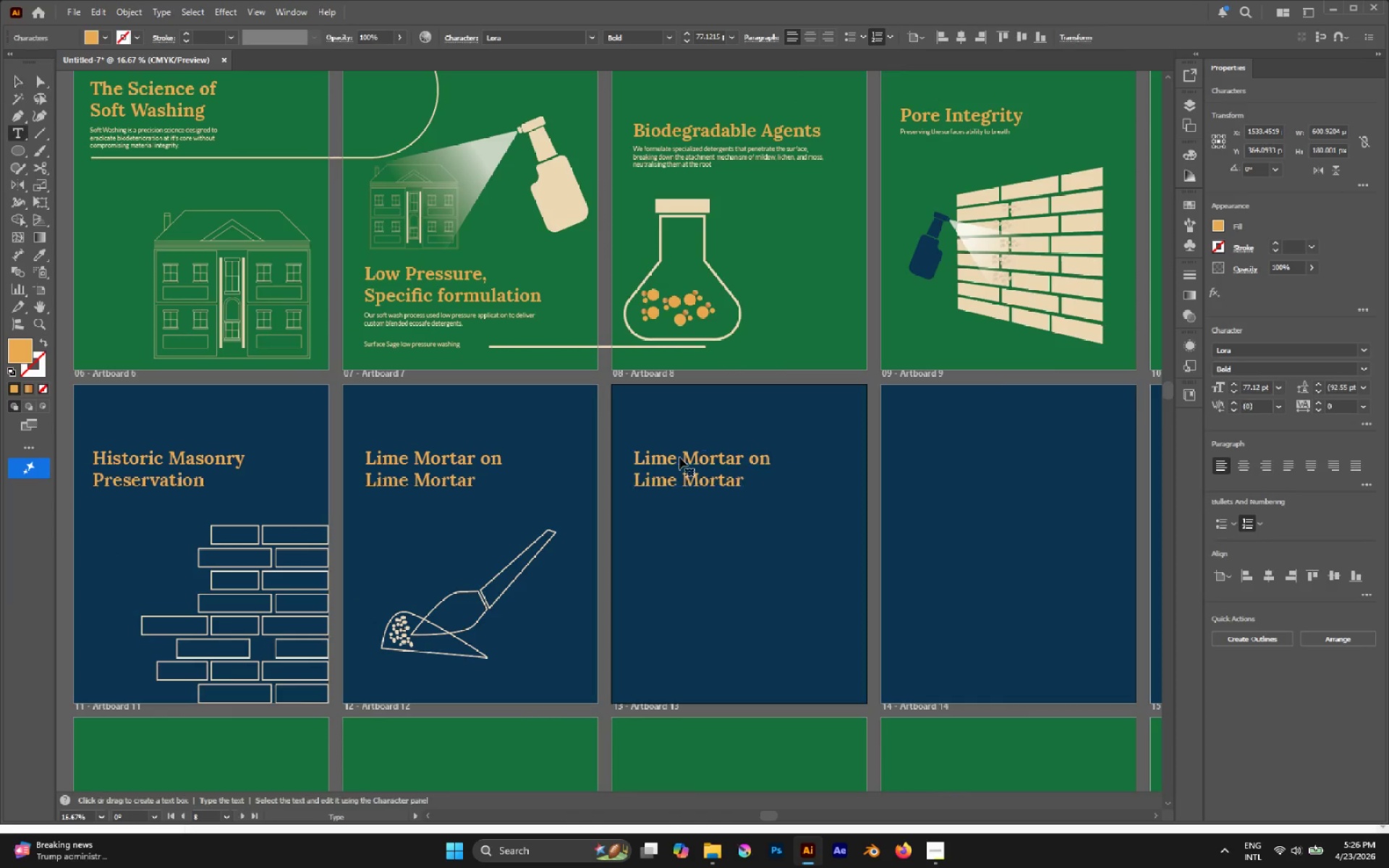 
triple_click([679, 457])
 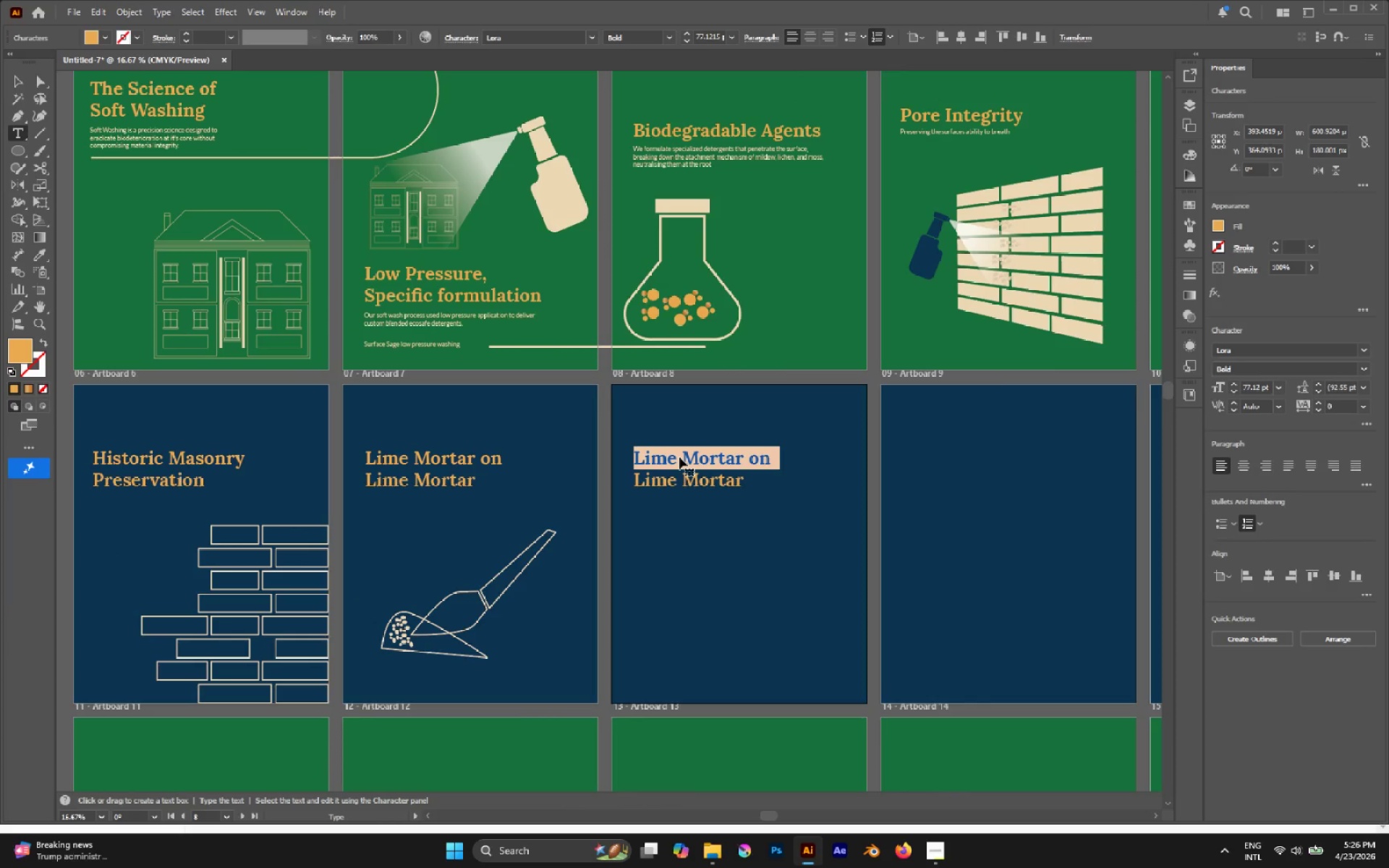 
key(Control+A)
 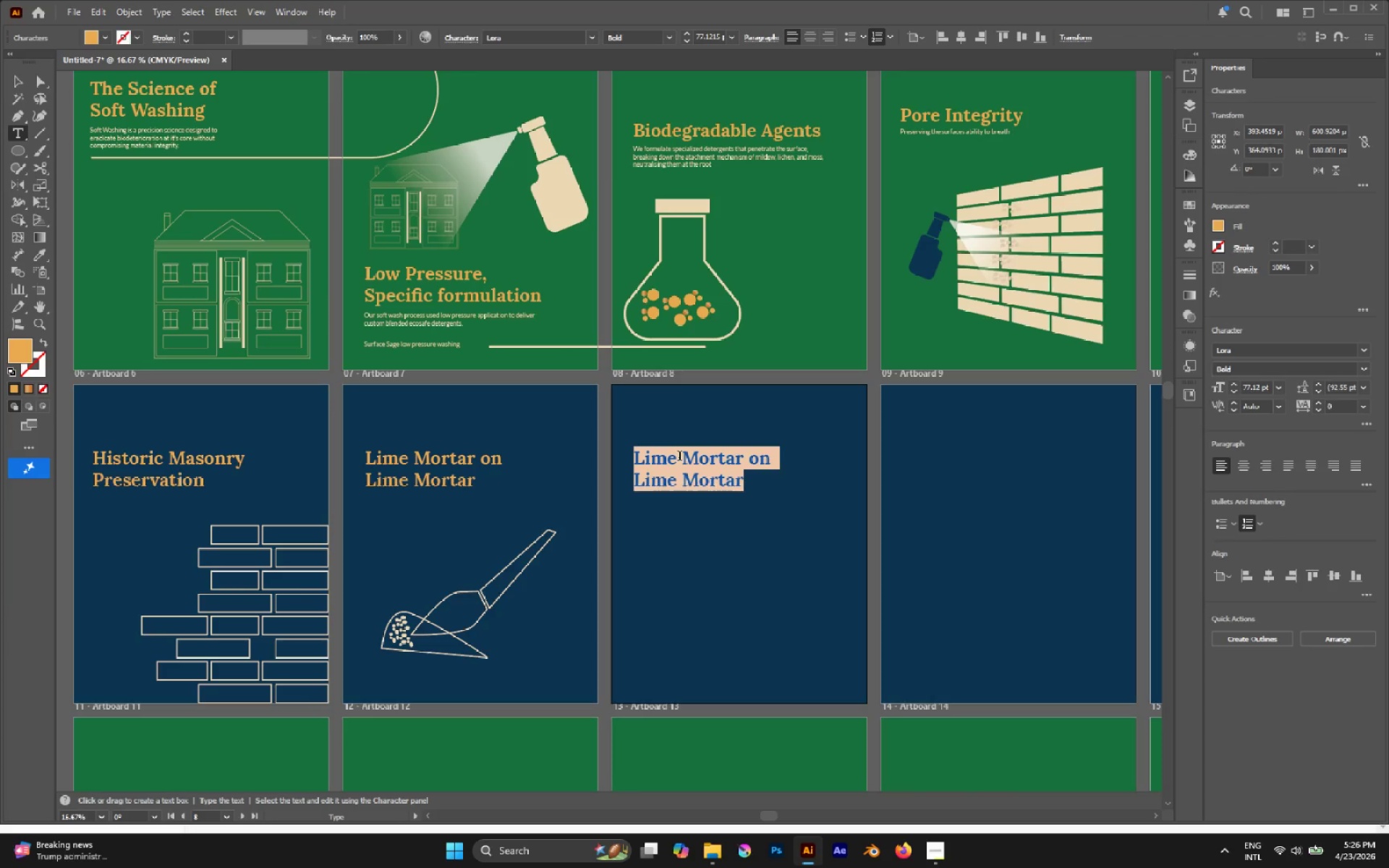 
key(Alt+AltLeft)
 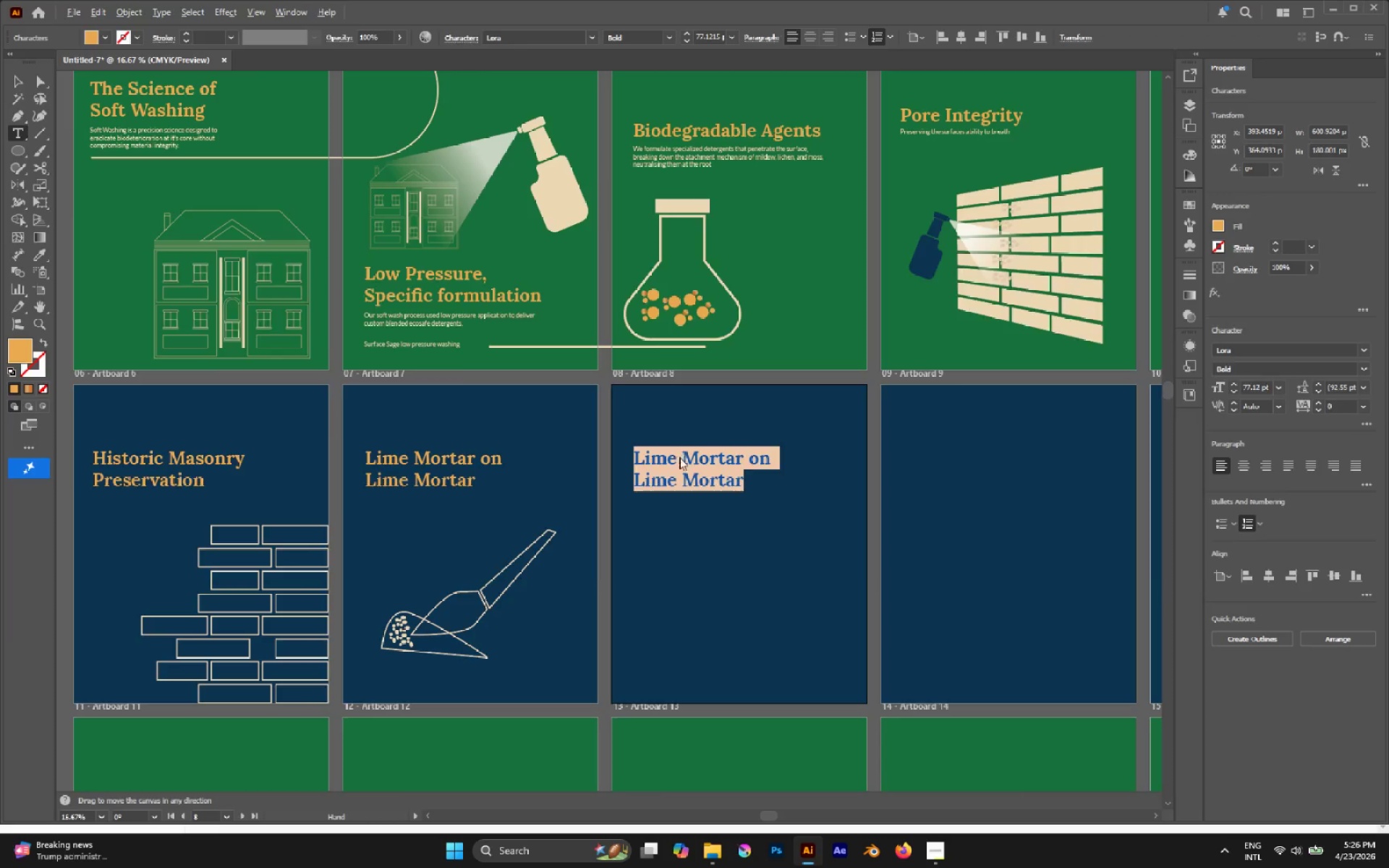 
key(Alt+Tab)